 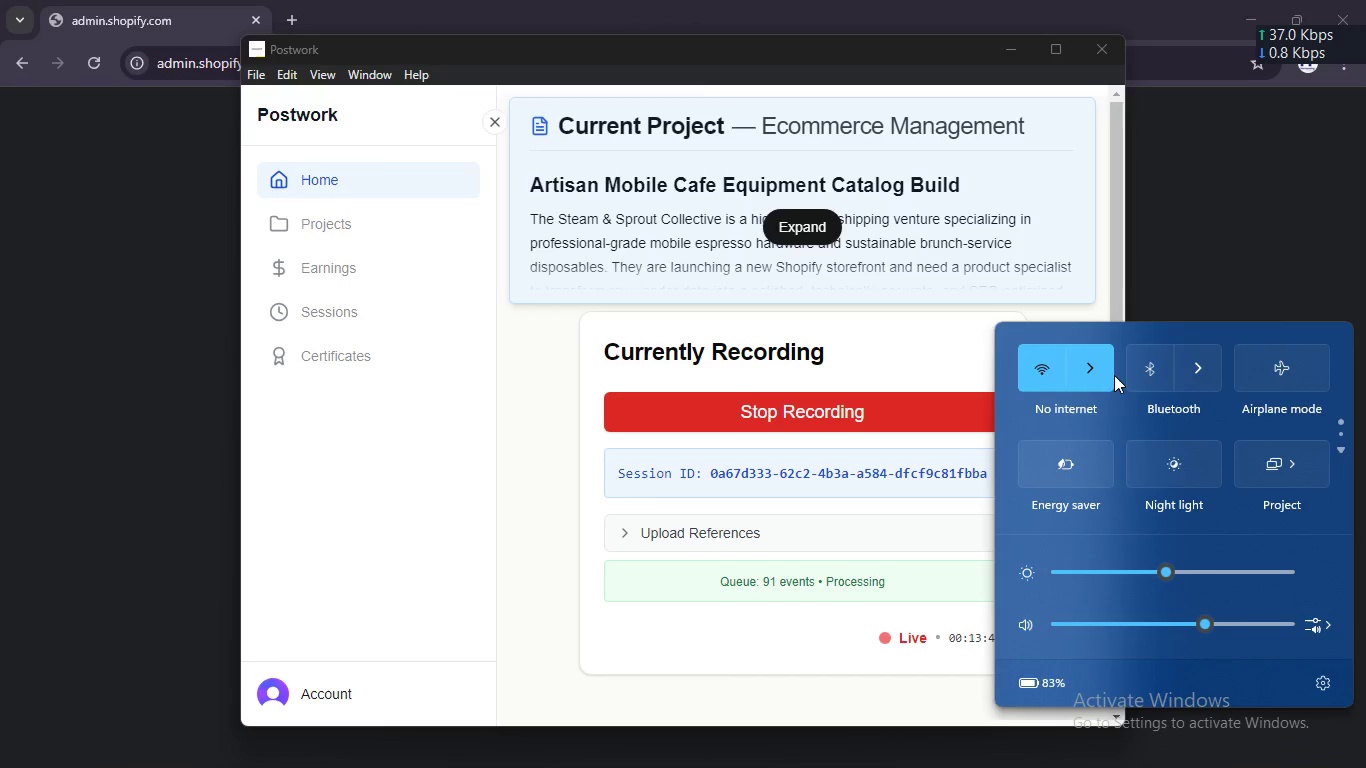 
left_click([1110, 375])
 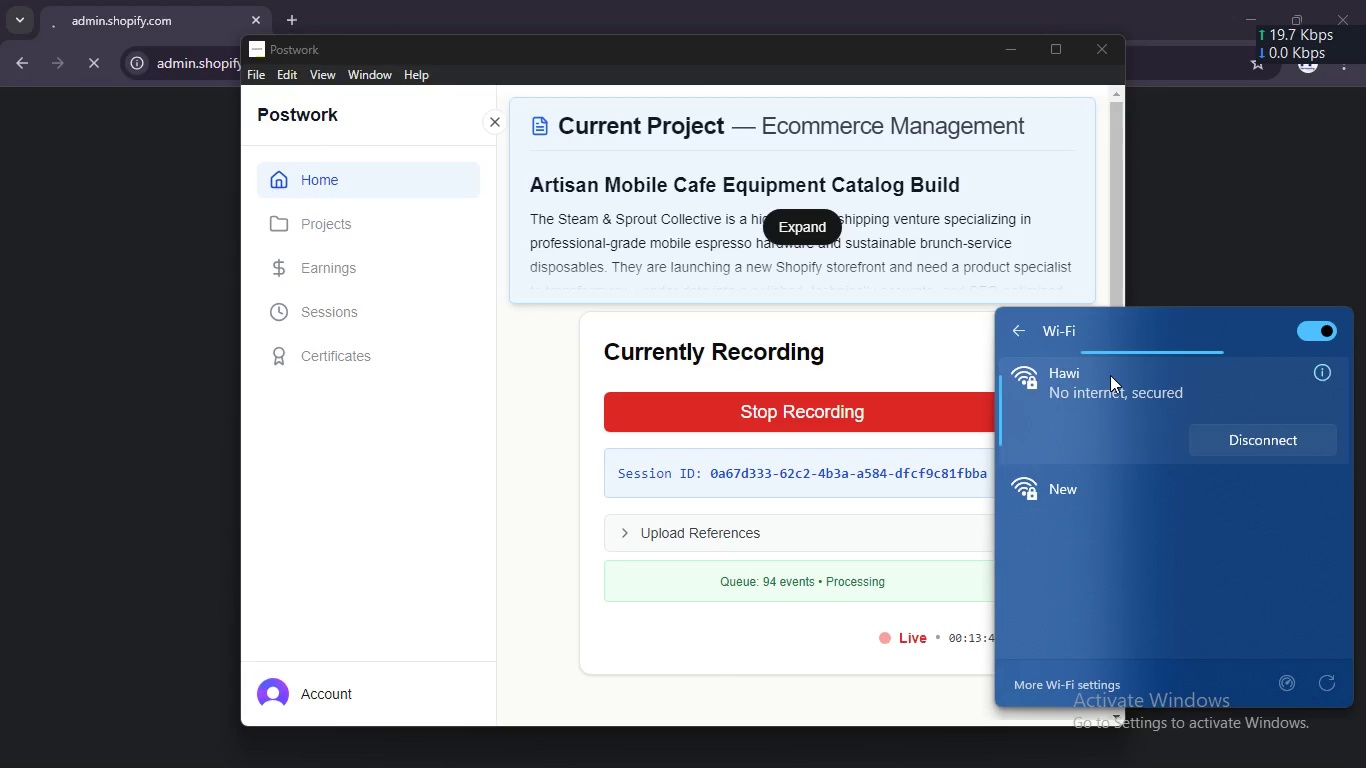 
left_click([1110, 375])
 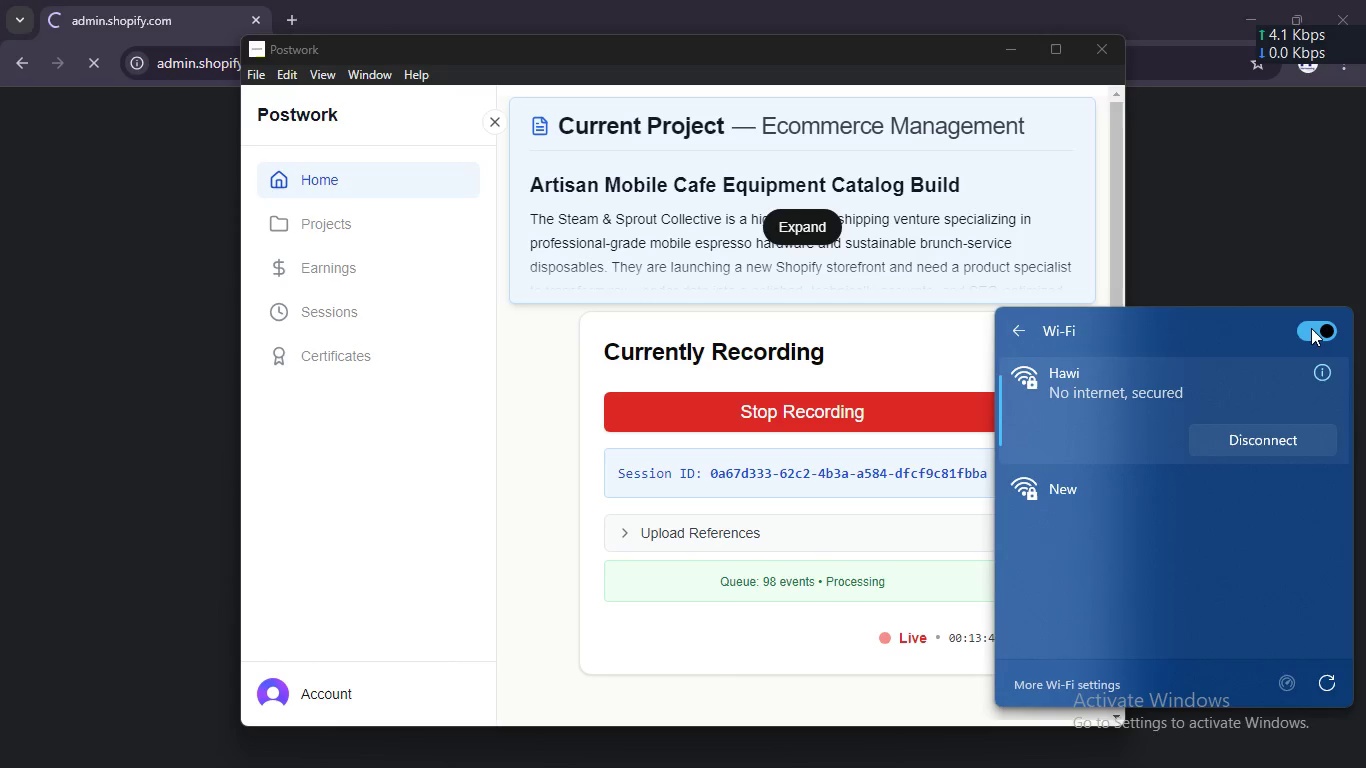 
left_click([1311, 328])
 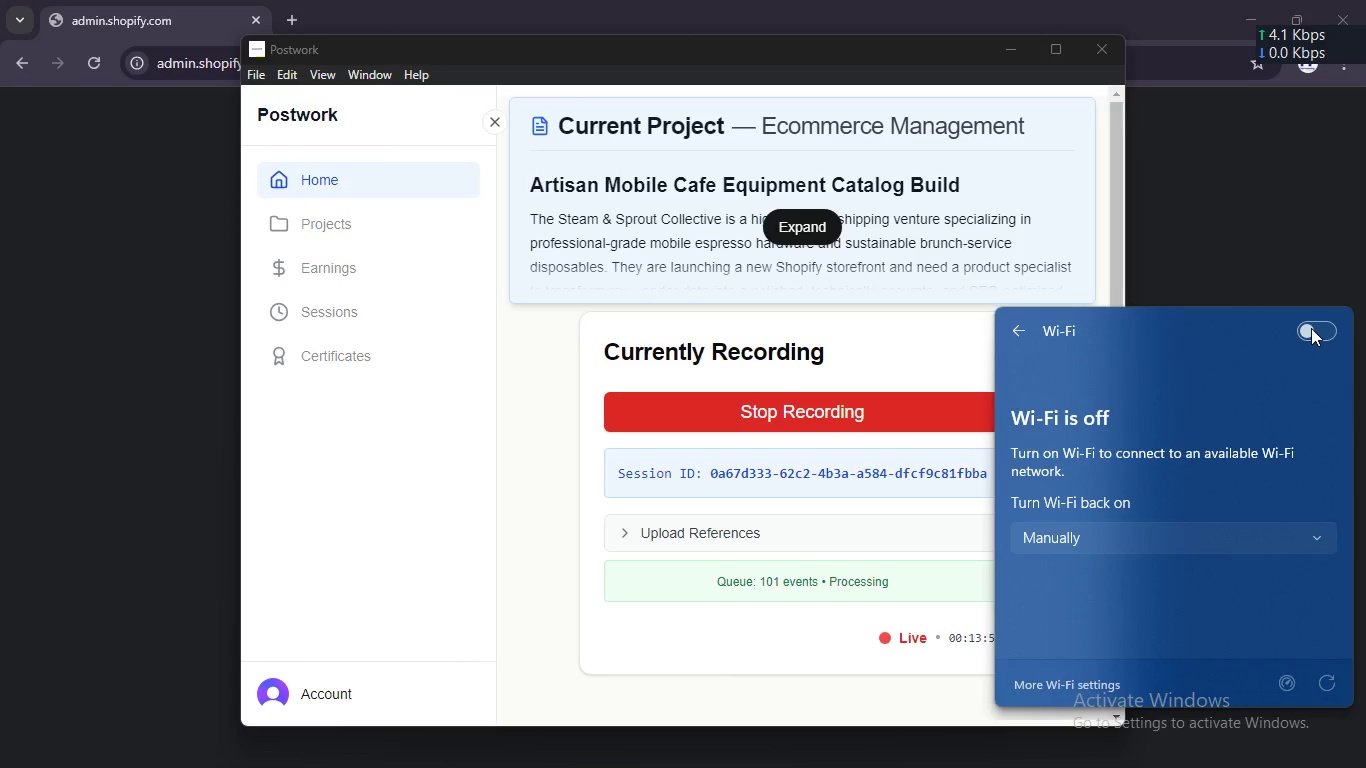 
left_click([1311, 328])
 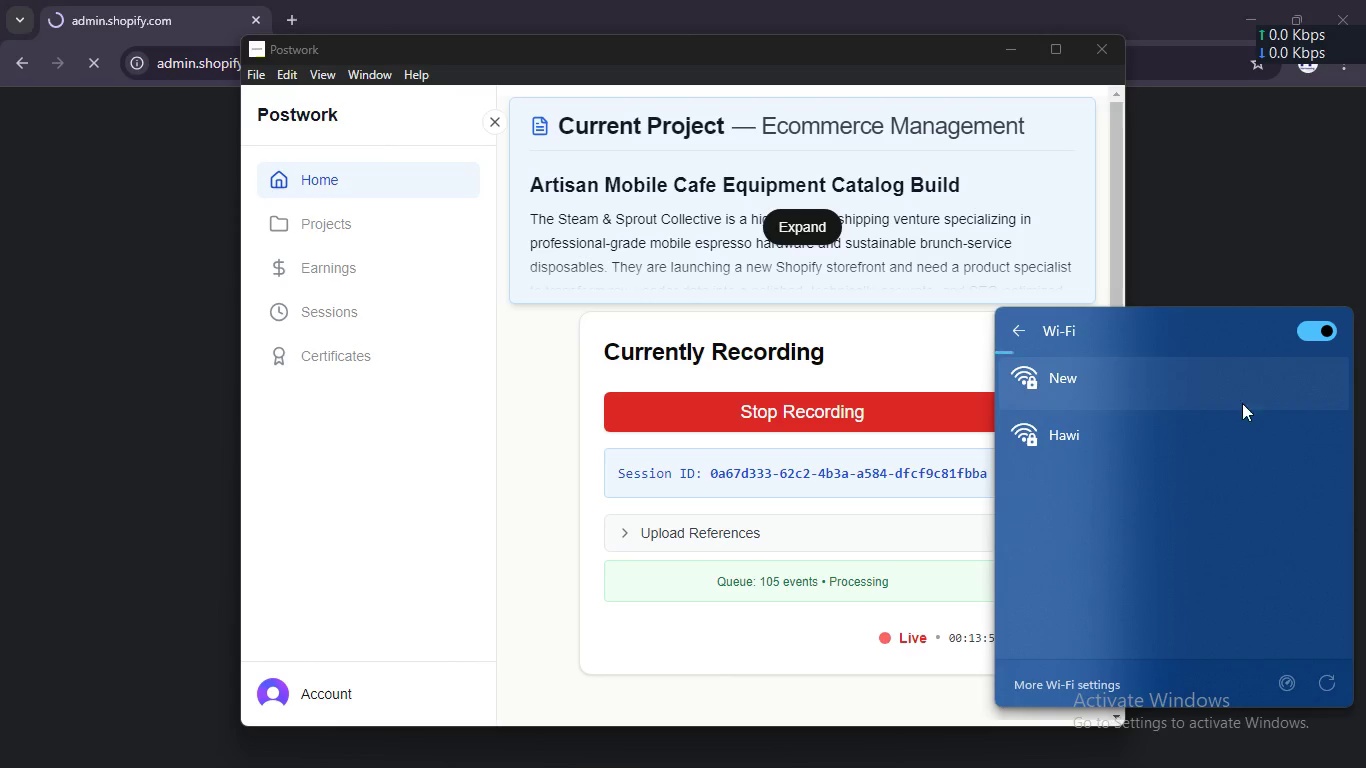 
left_click([1238, 431])
 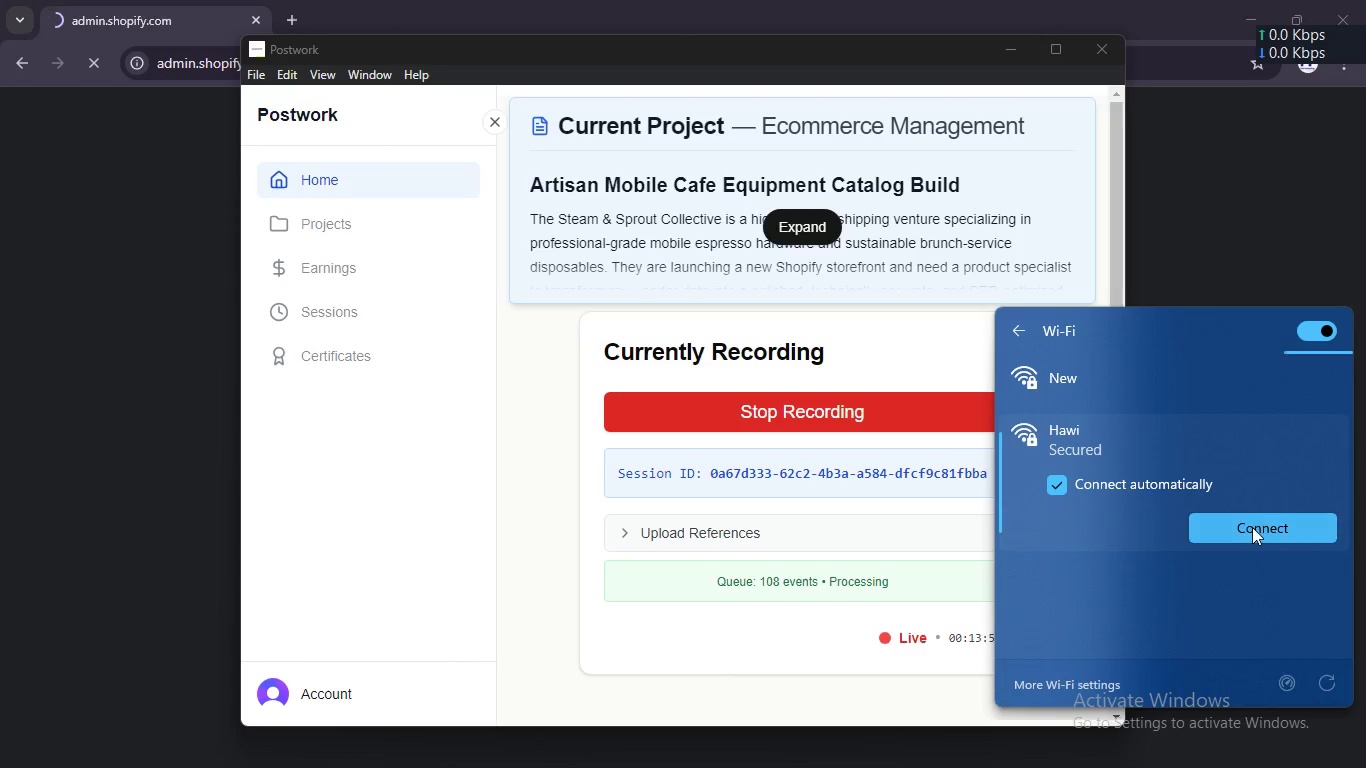 
left_click([1252, 528])
 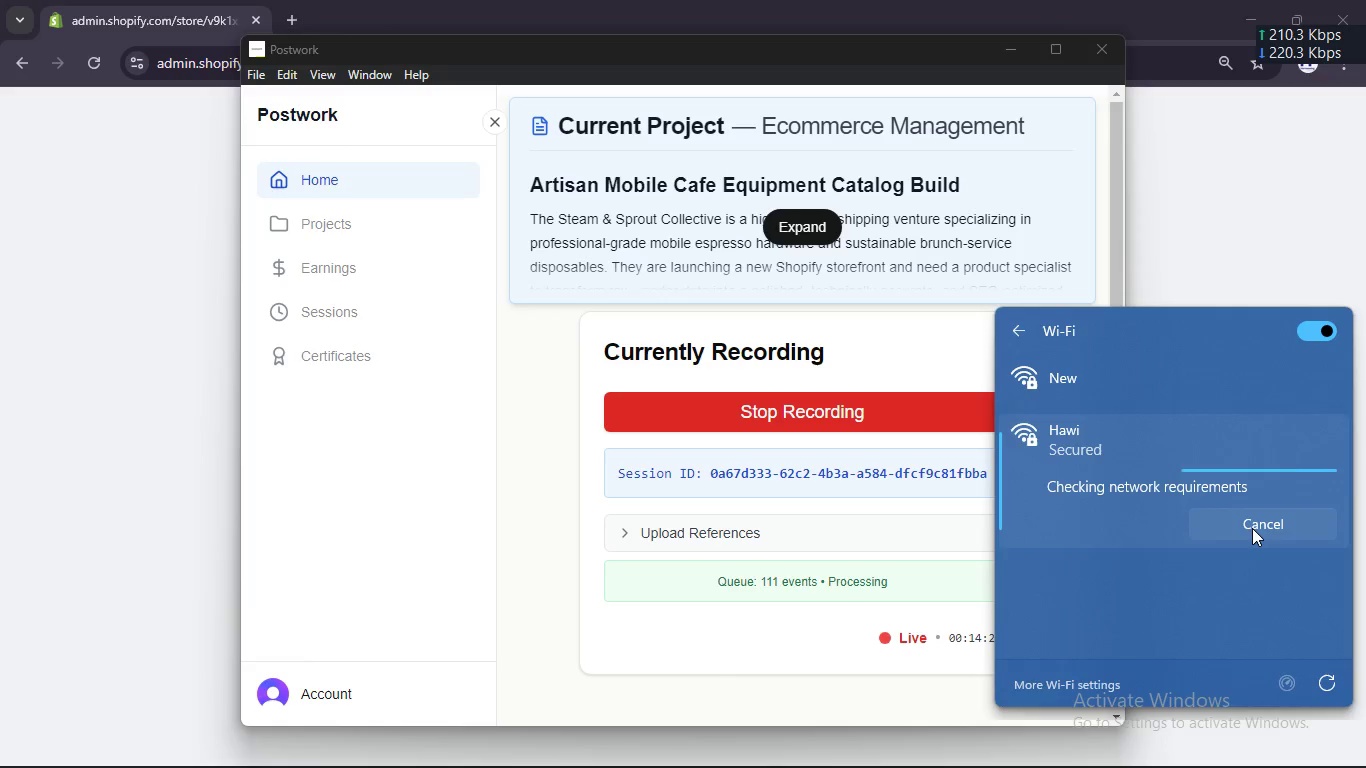 
wait(30.76)
 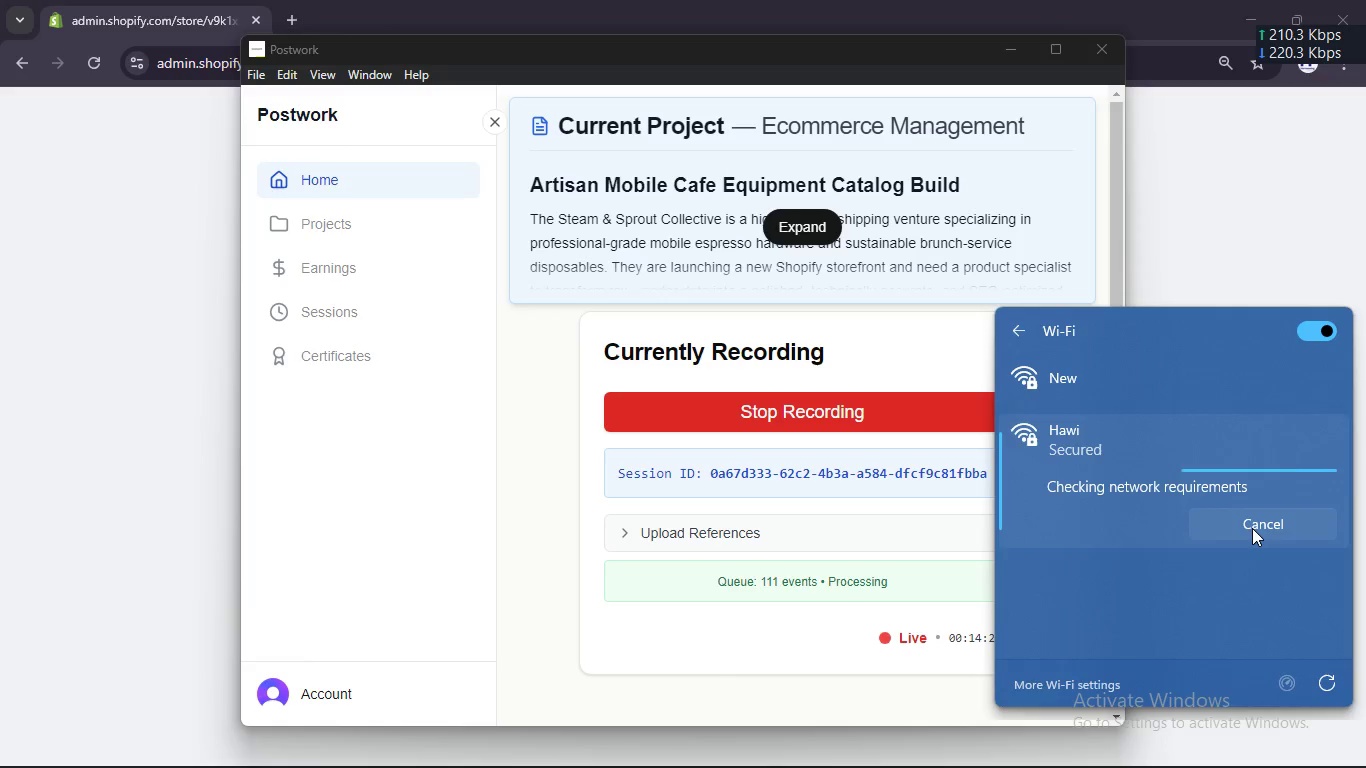 
left_click([1234, 261])
 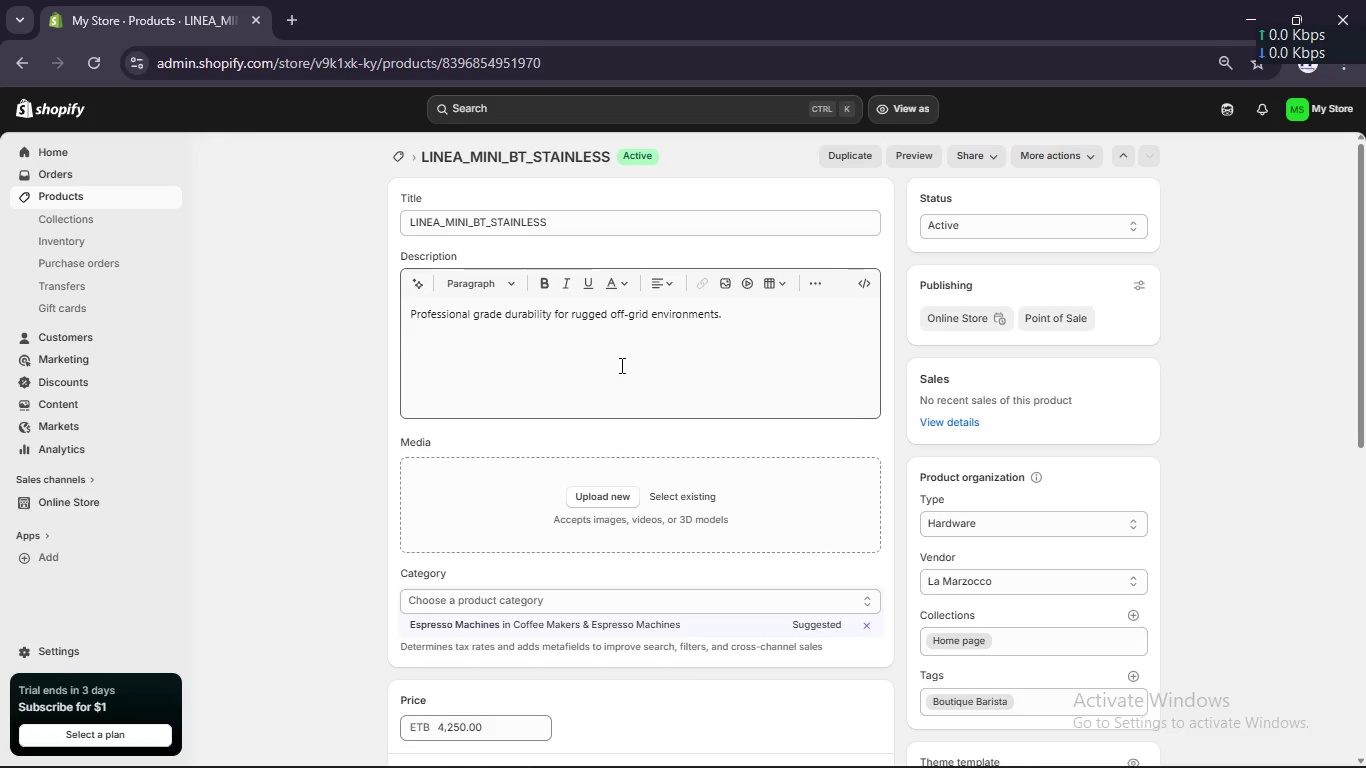 
wait(37.64)
 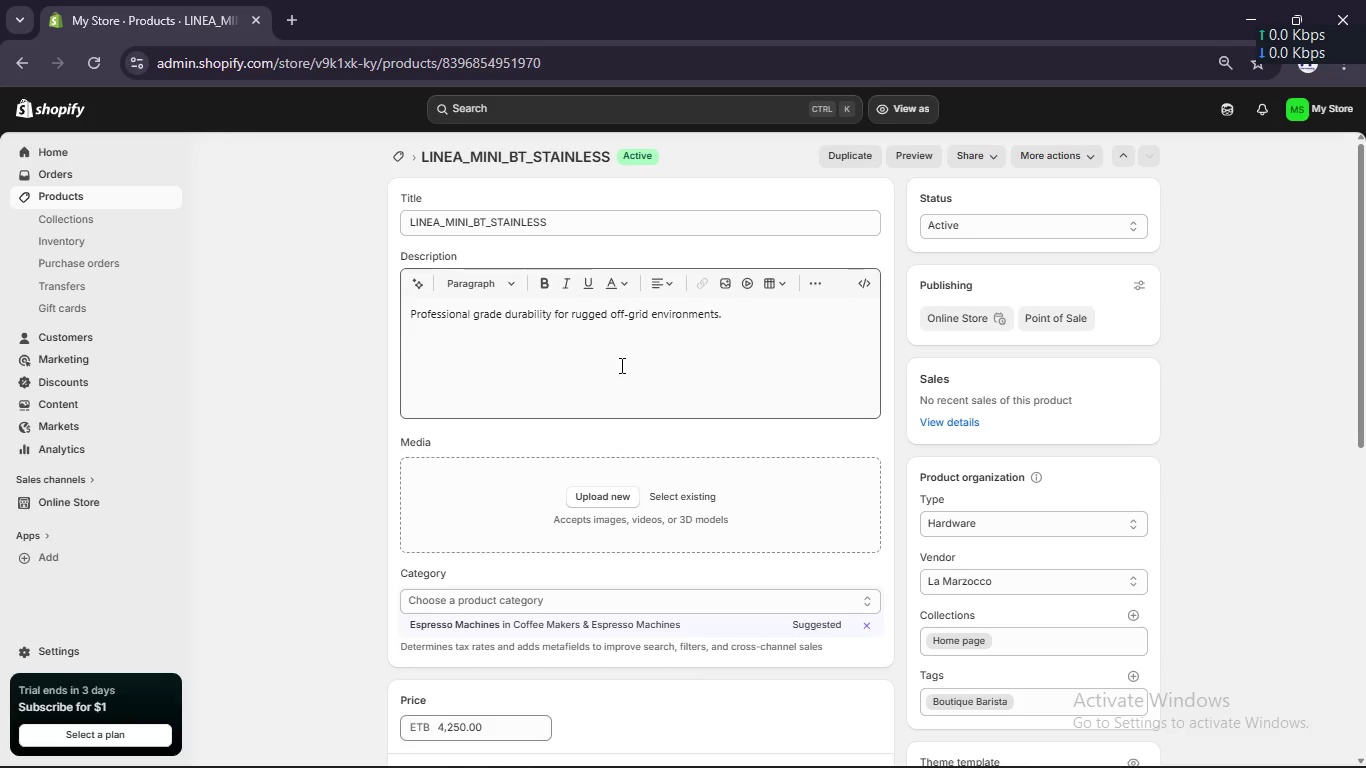 
scroll: coordinate [504, 480], scroll_direction: down, amount: 4.0
 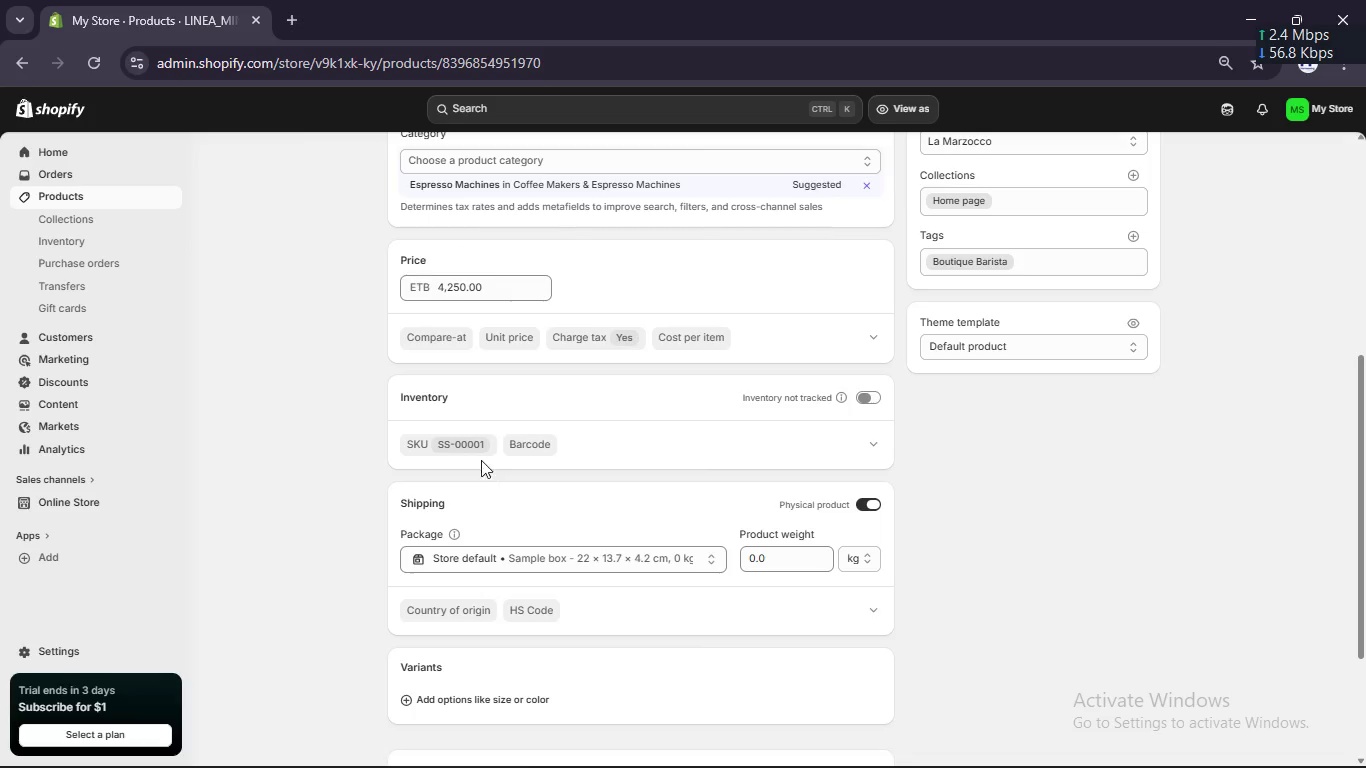 
left_click([469, 449])
 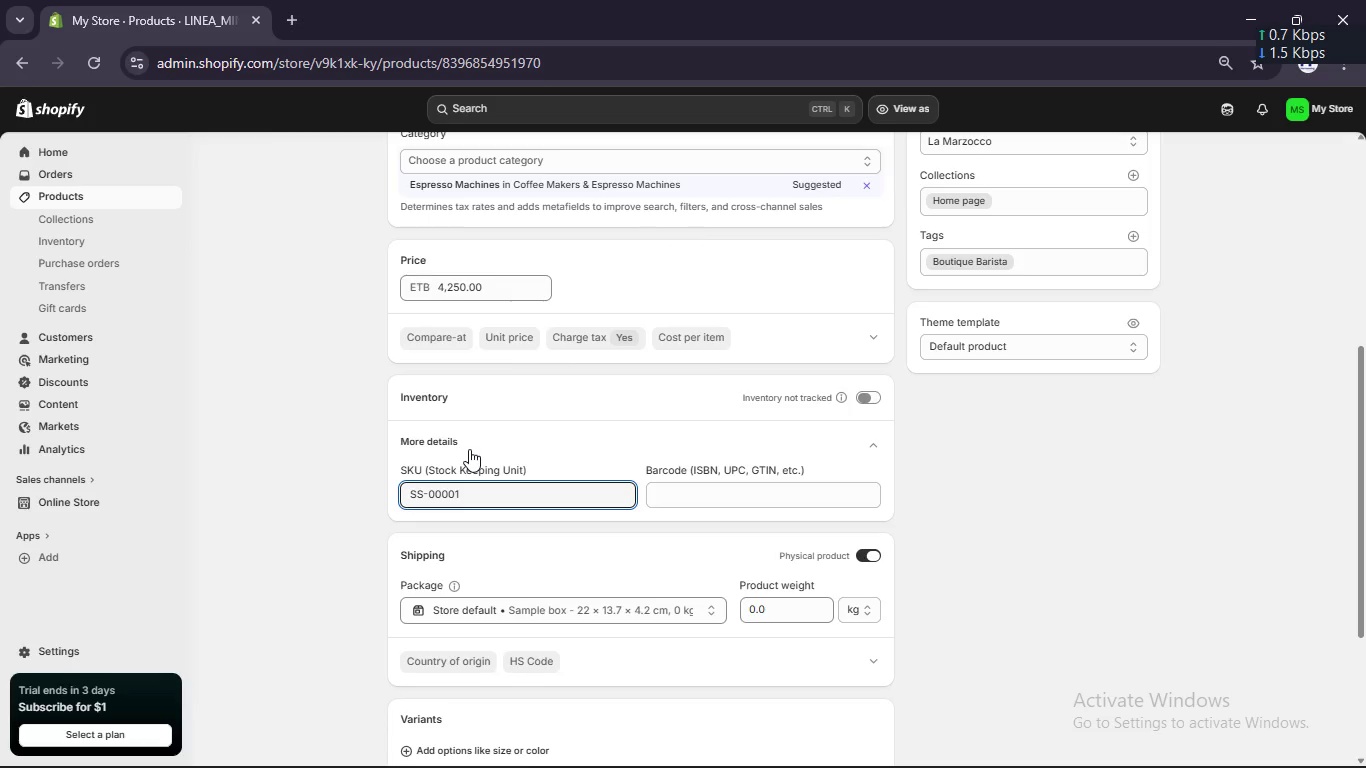 
wait(8.39)
 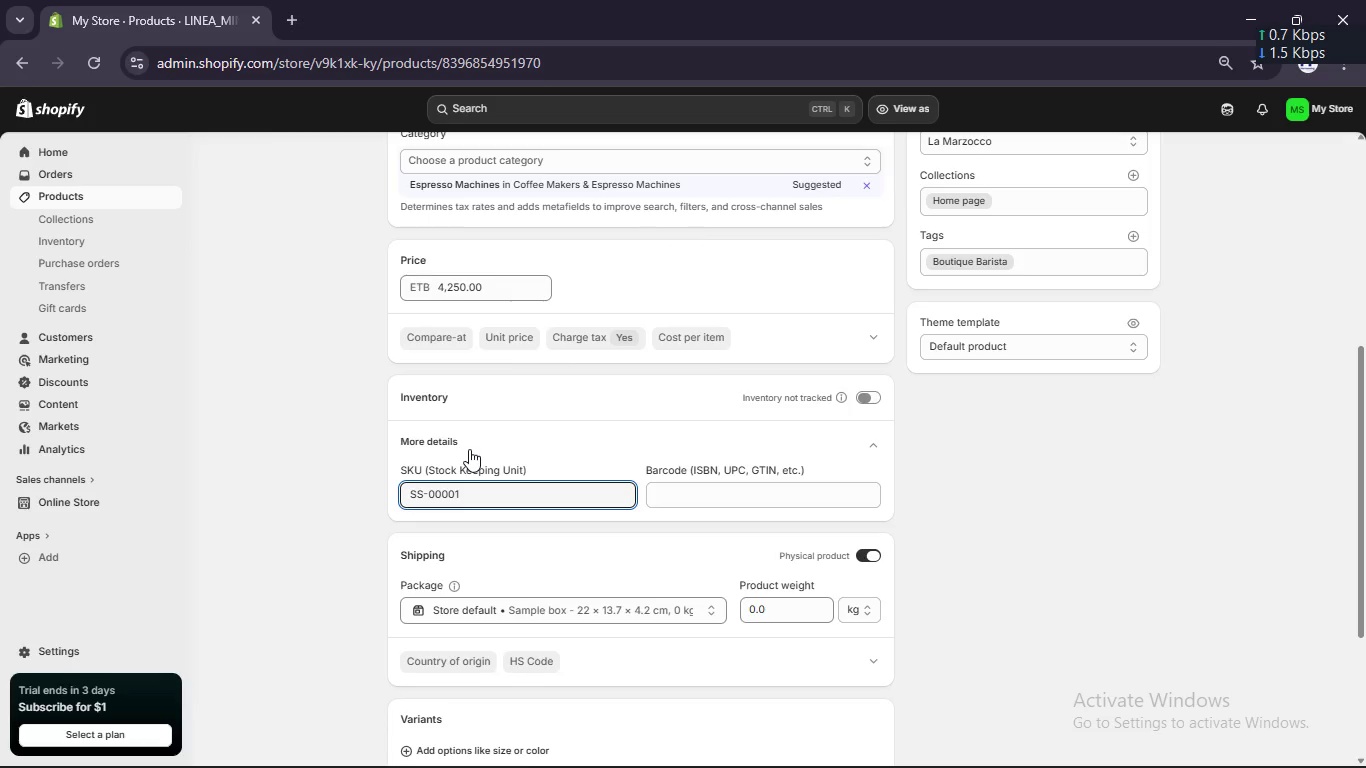 
scroll: coordinate [499, 265], scroll_direction: up, amount: 5.0
 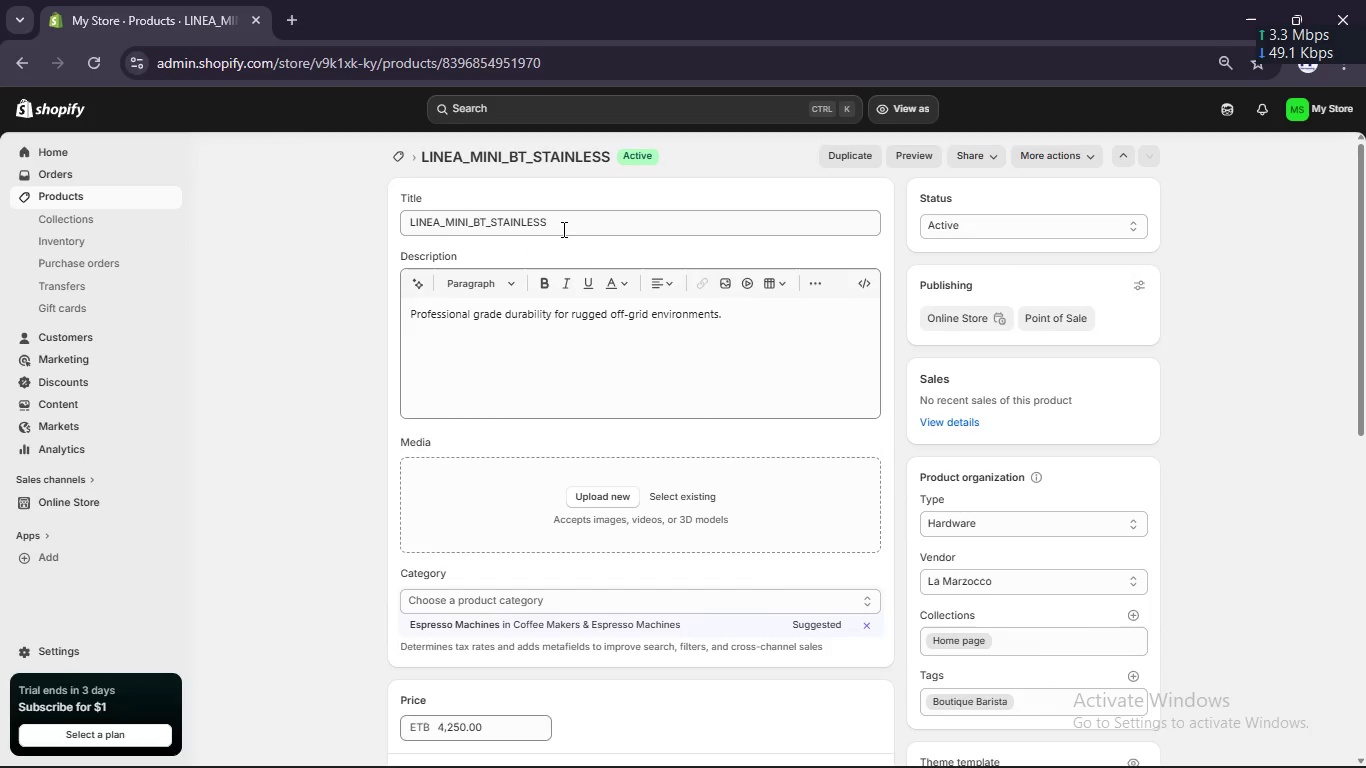 
left_click([562, 229])
 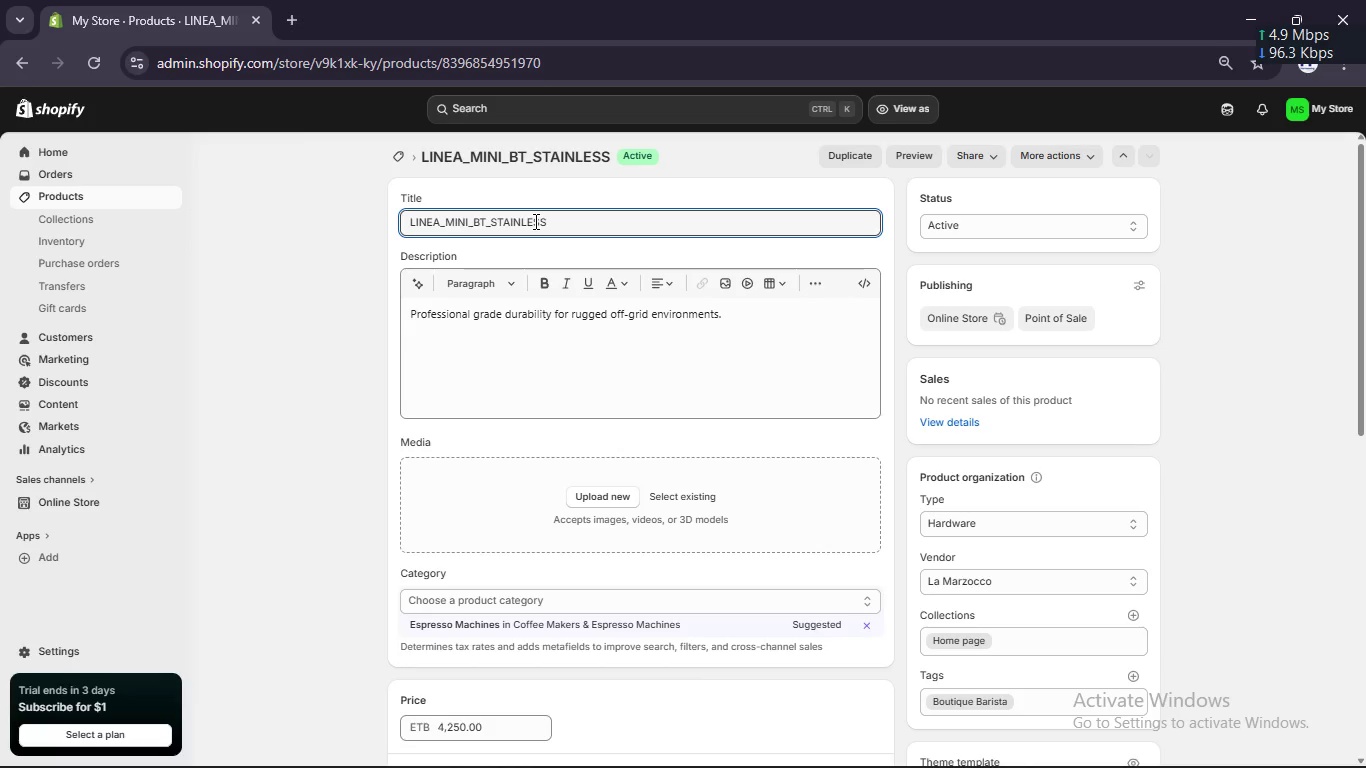 
wait(16.25)
 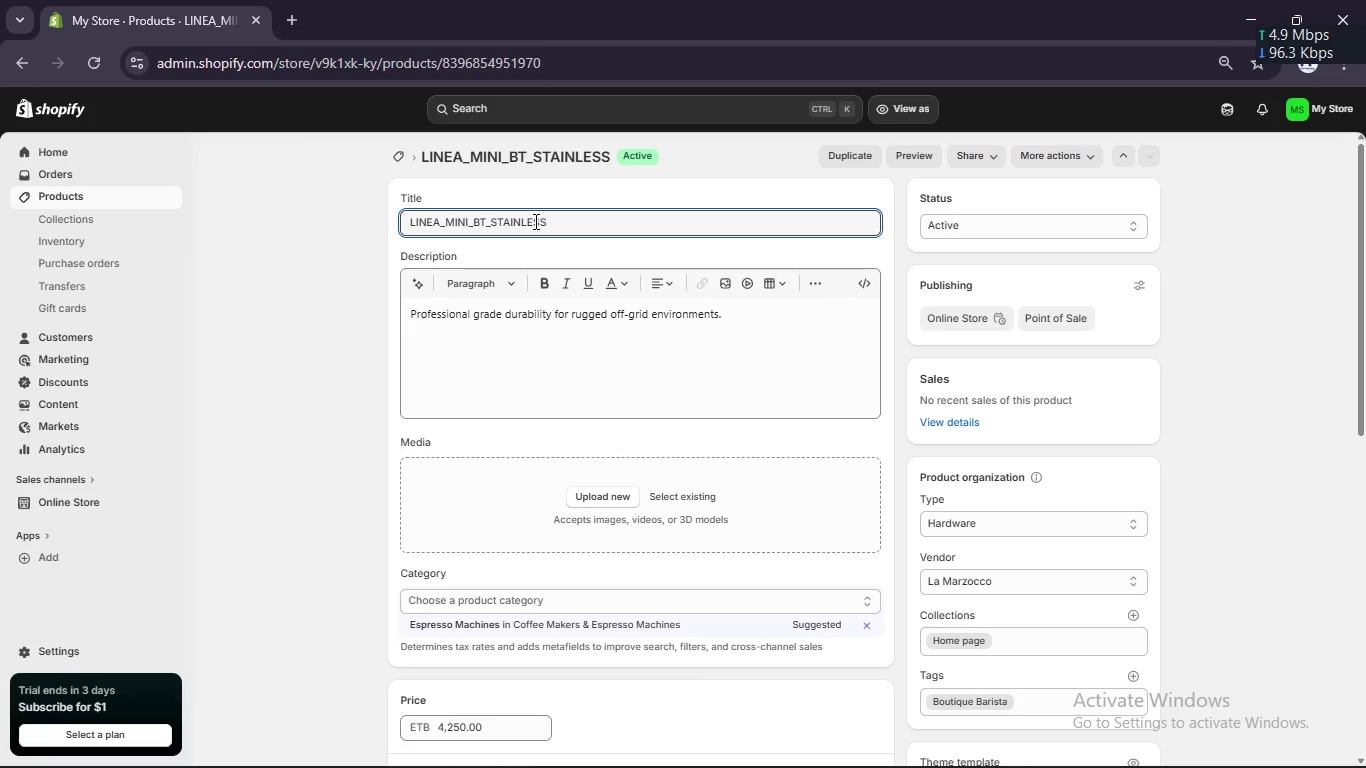 
double_click([634, 347])
 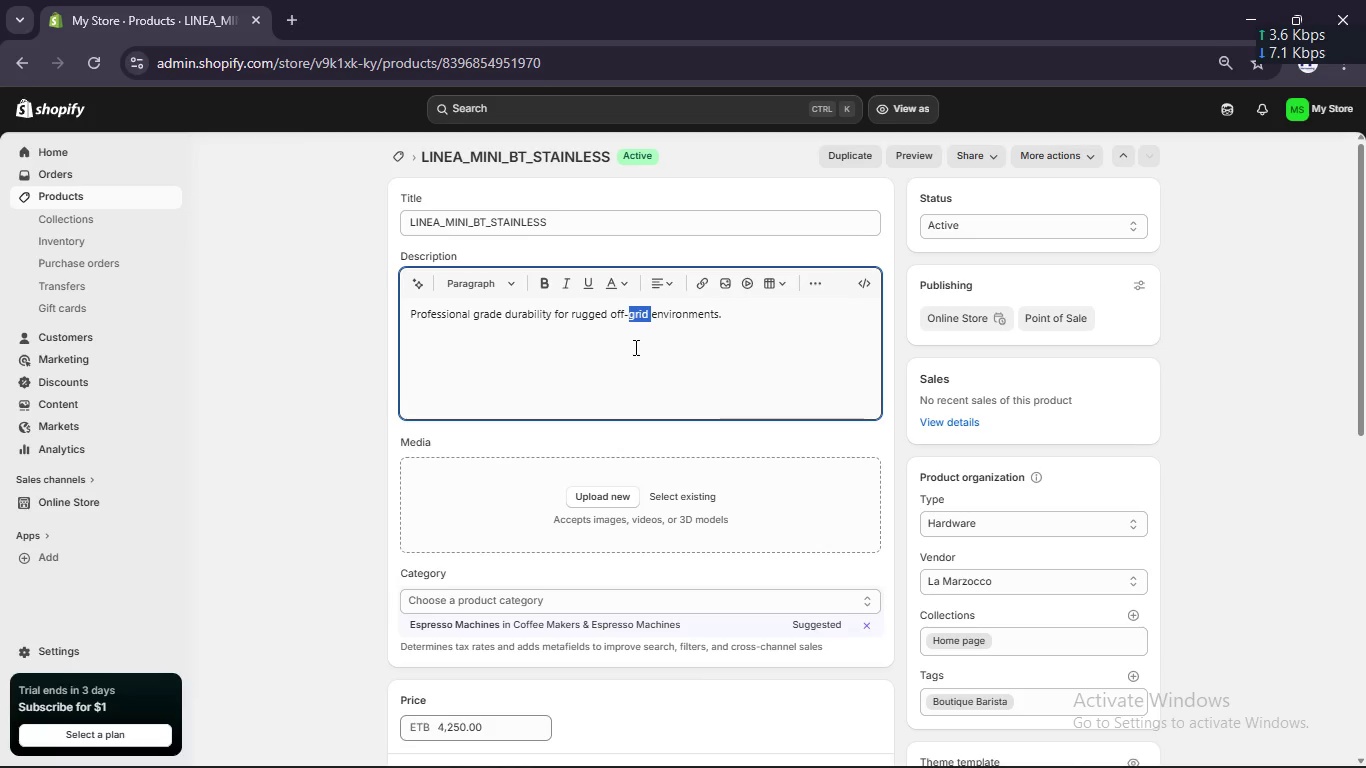 
key(Control+A)
 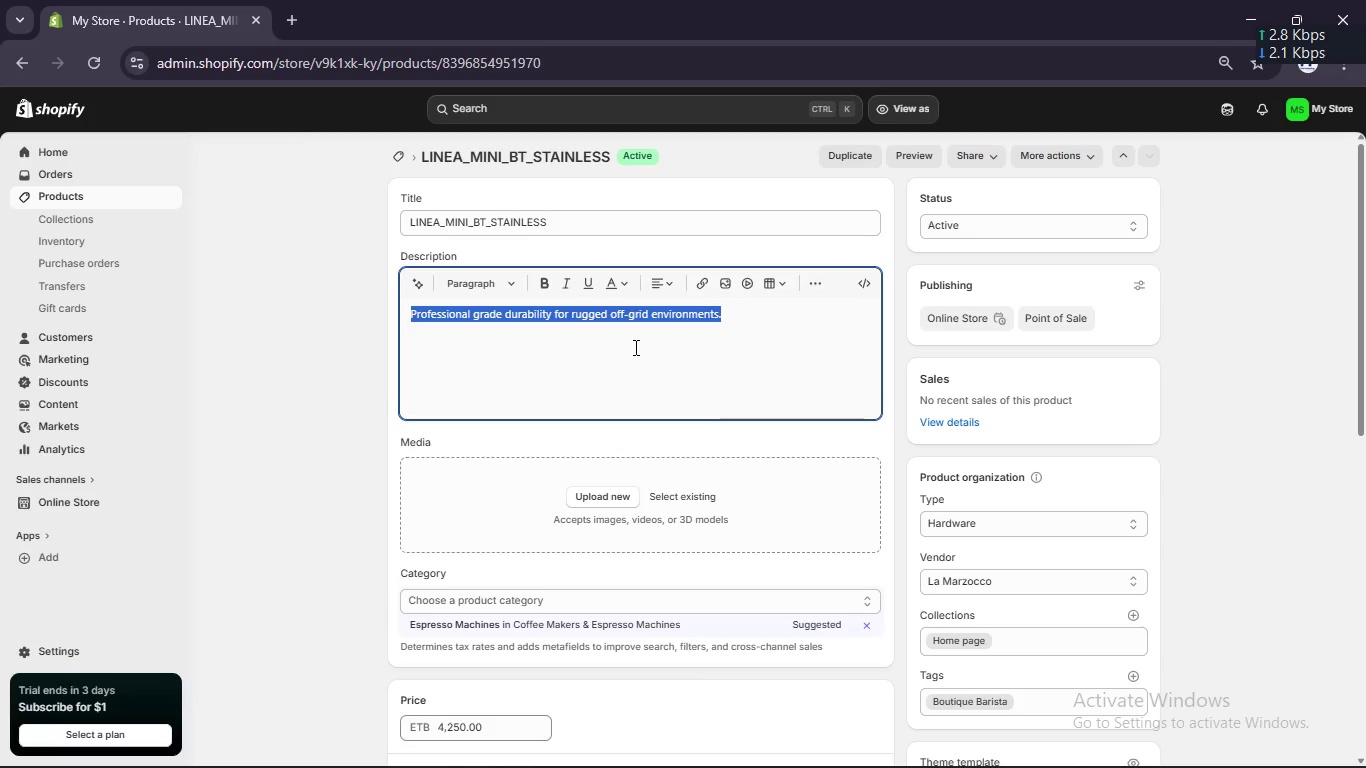 
type(Professional Grade Hardware for Mobile)
 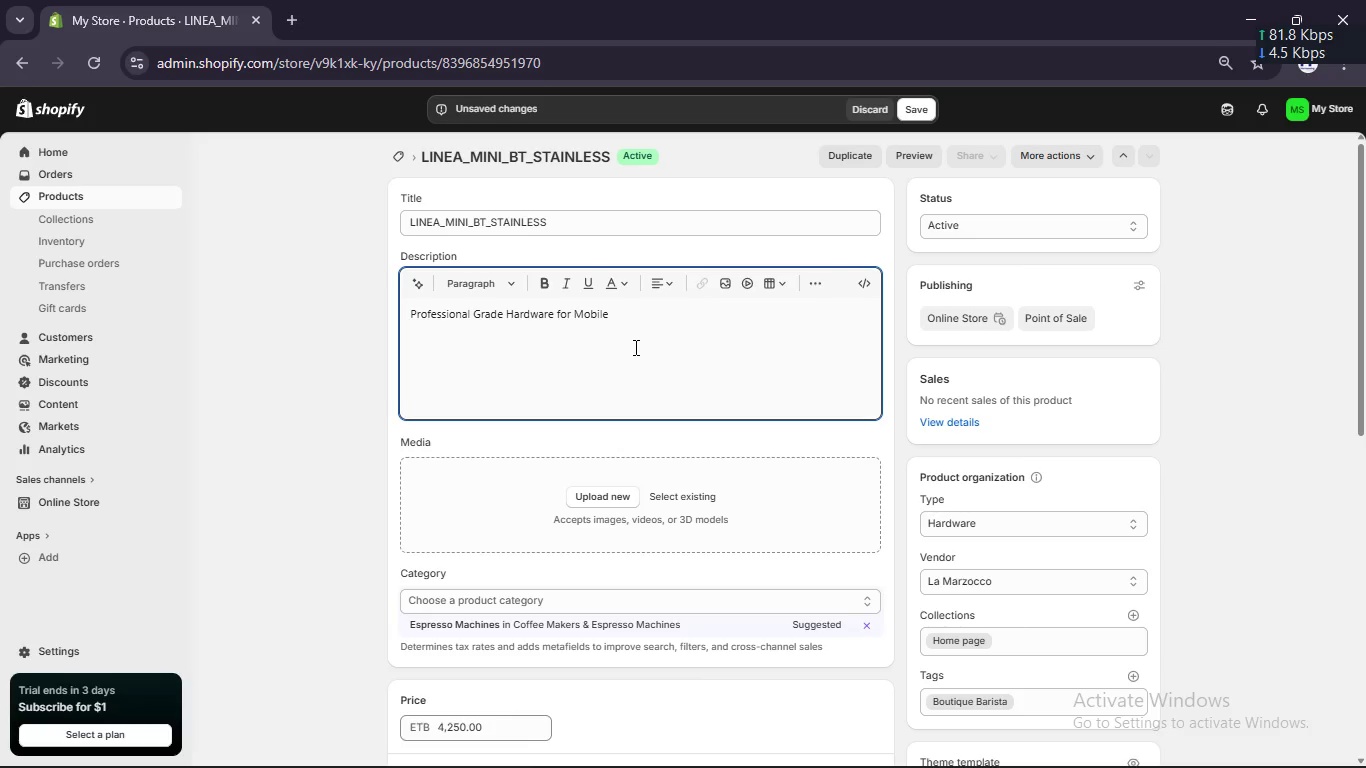 
wait(8.27)
 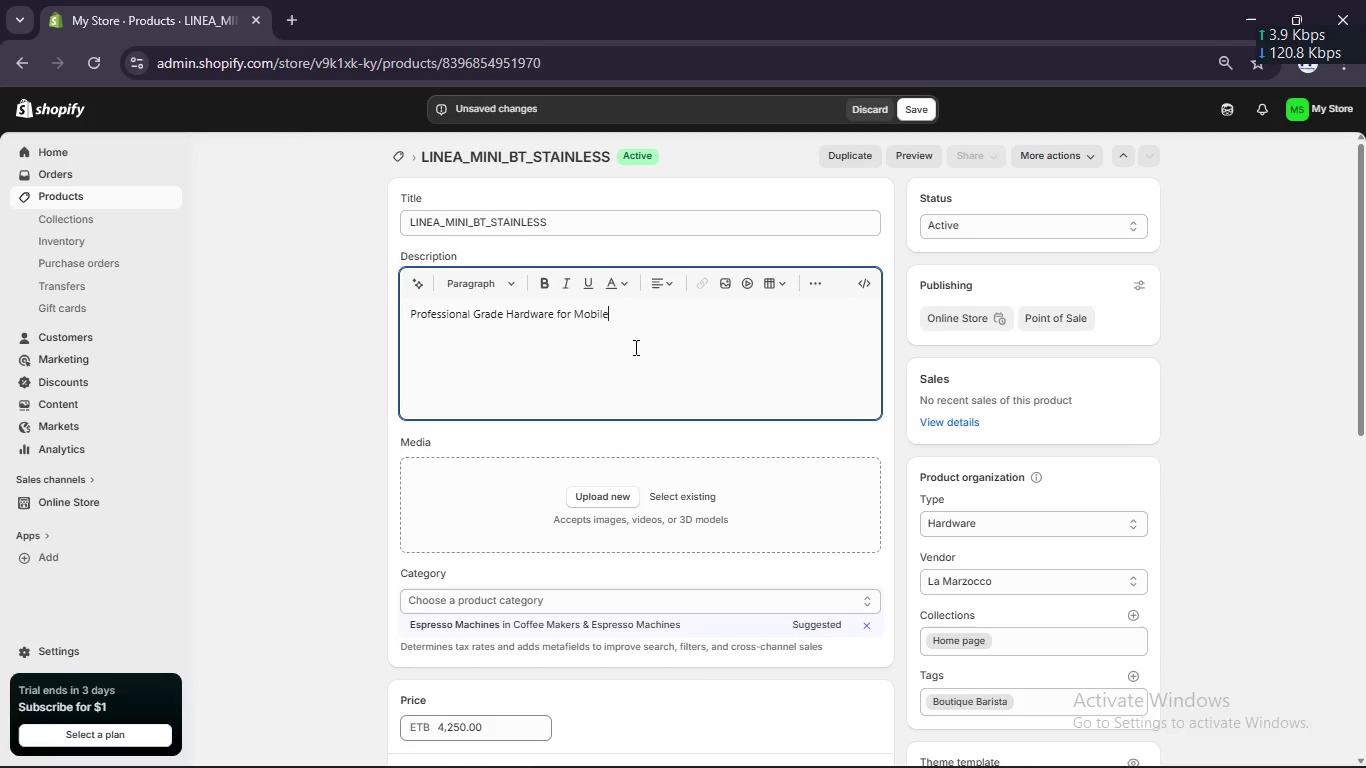 
type( Baristas)
 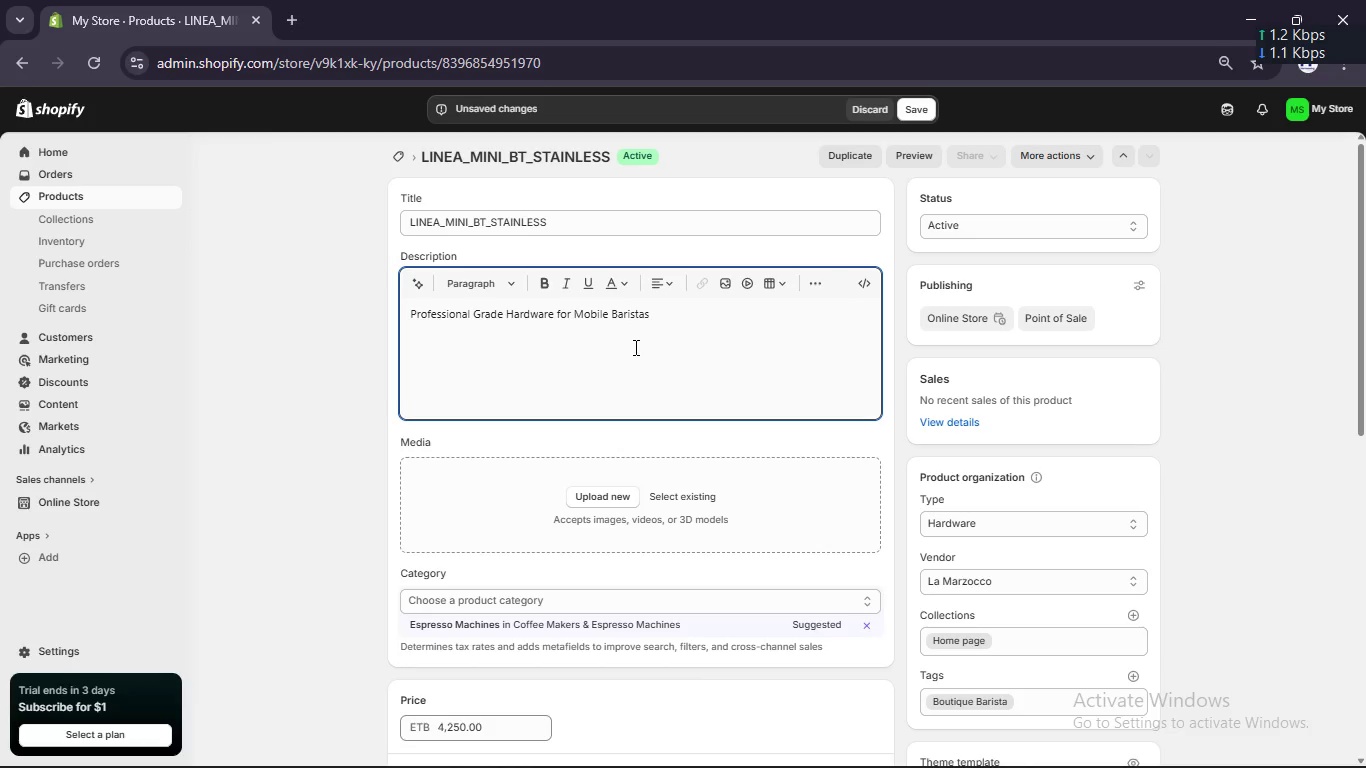 
wait(5.34)
 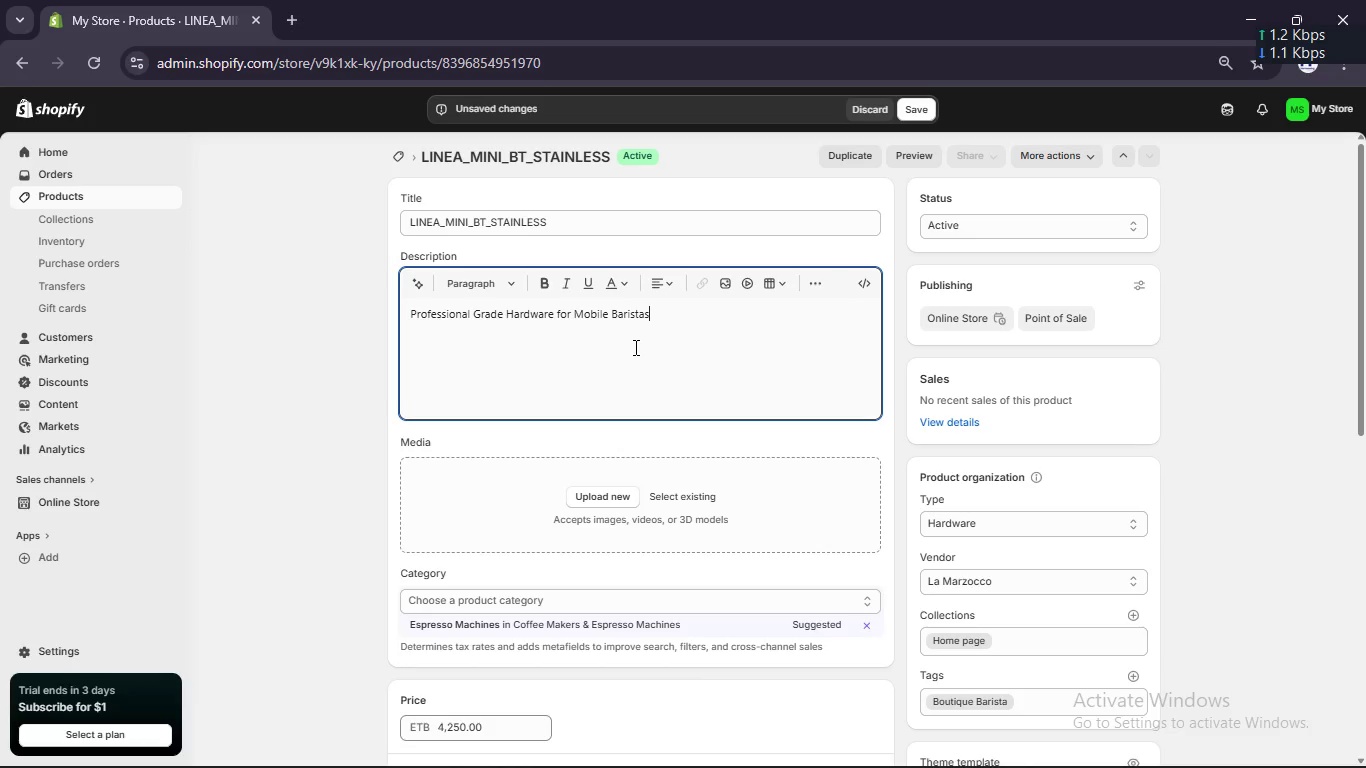 
key(Enter)
 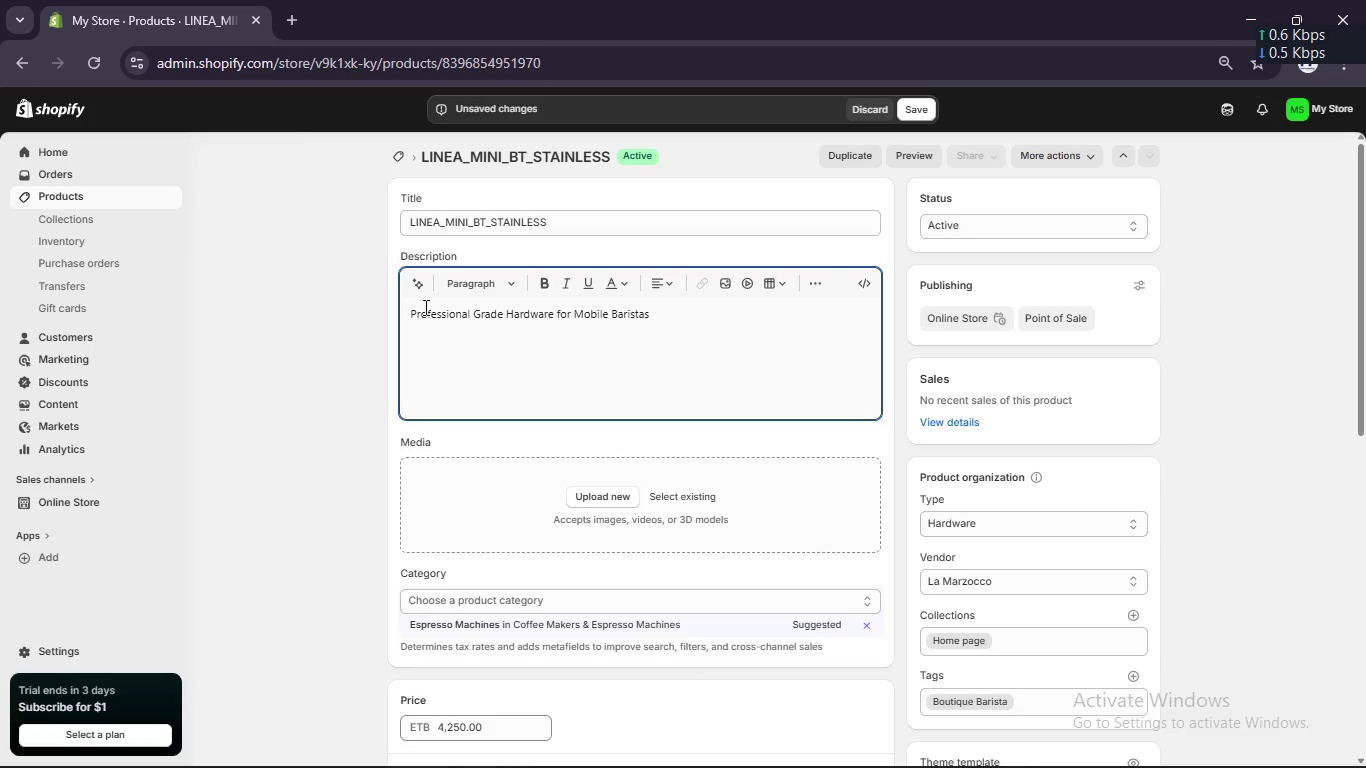 
wait(44.11)
 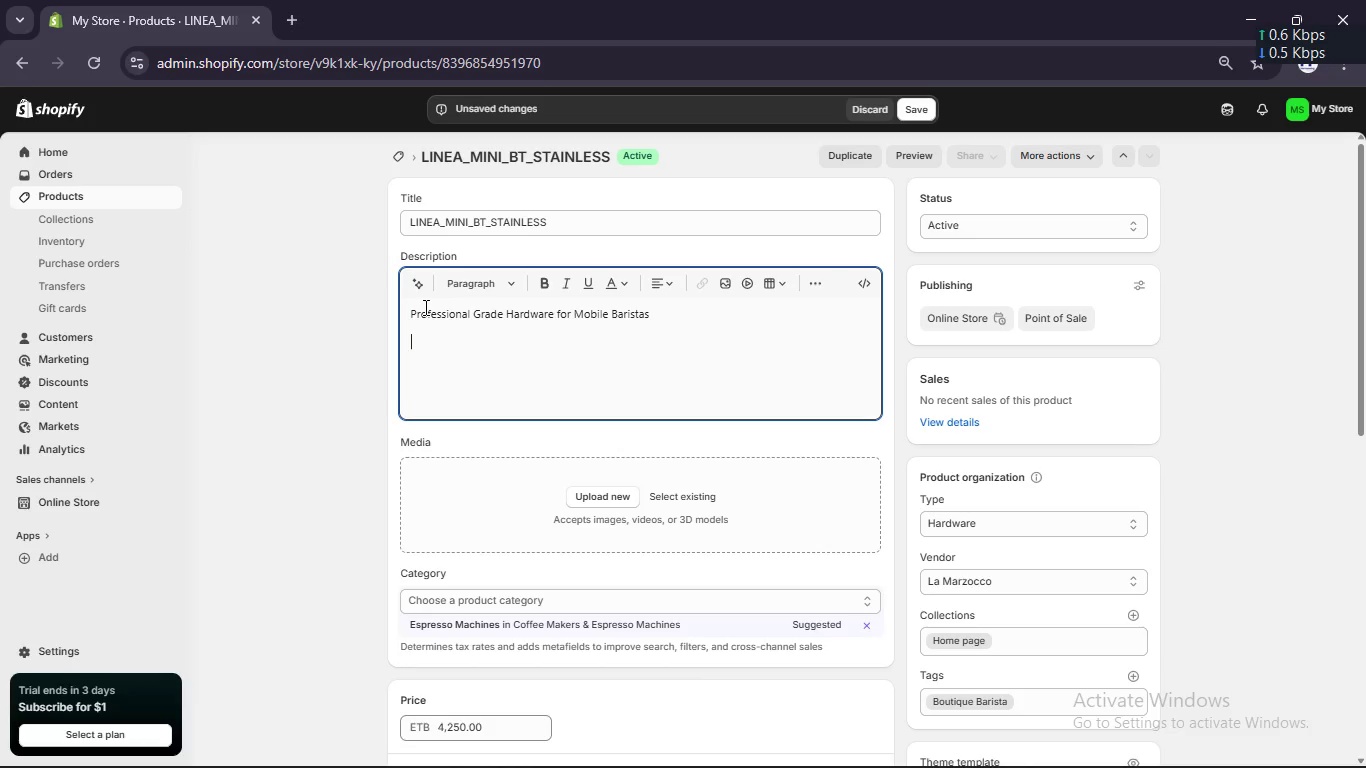 
type(Professional grade durability for rugged off-grid environment)
 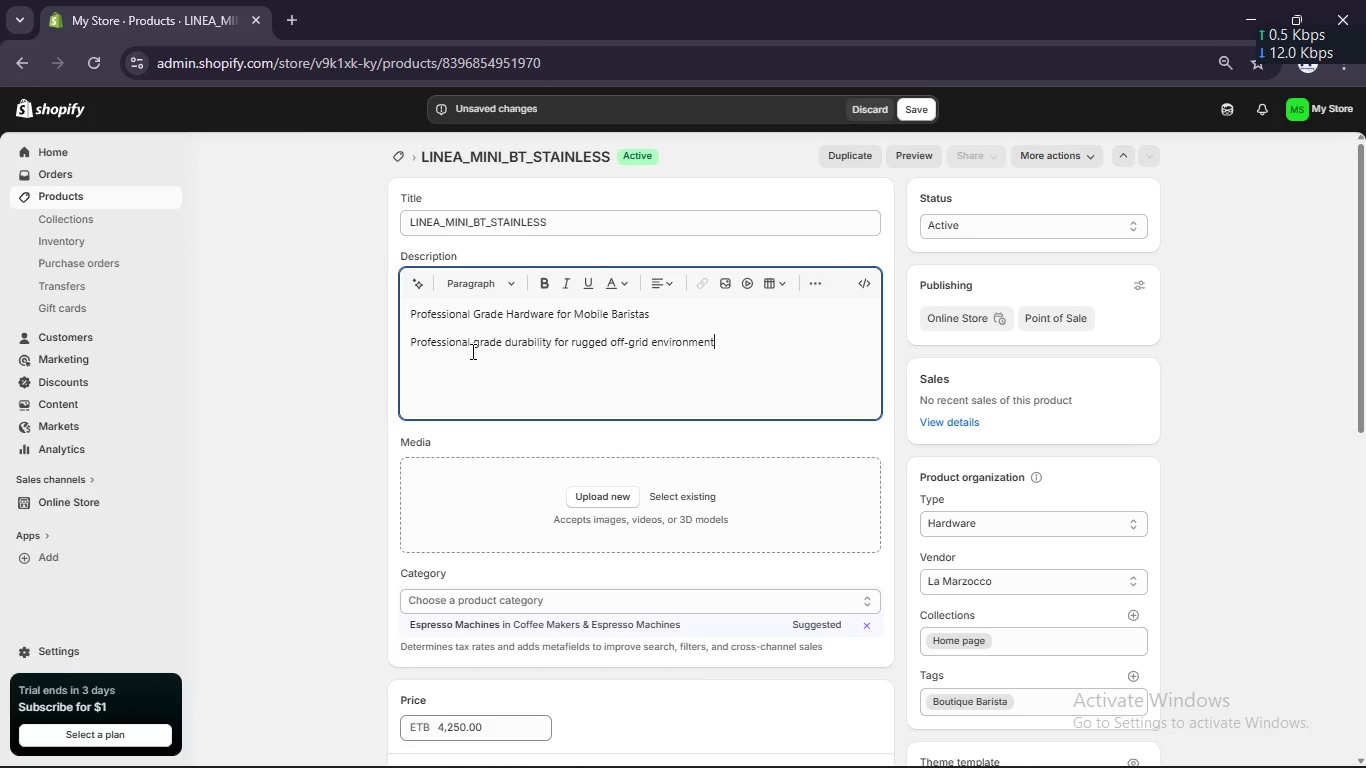 
wait(15.97)
 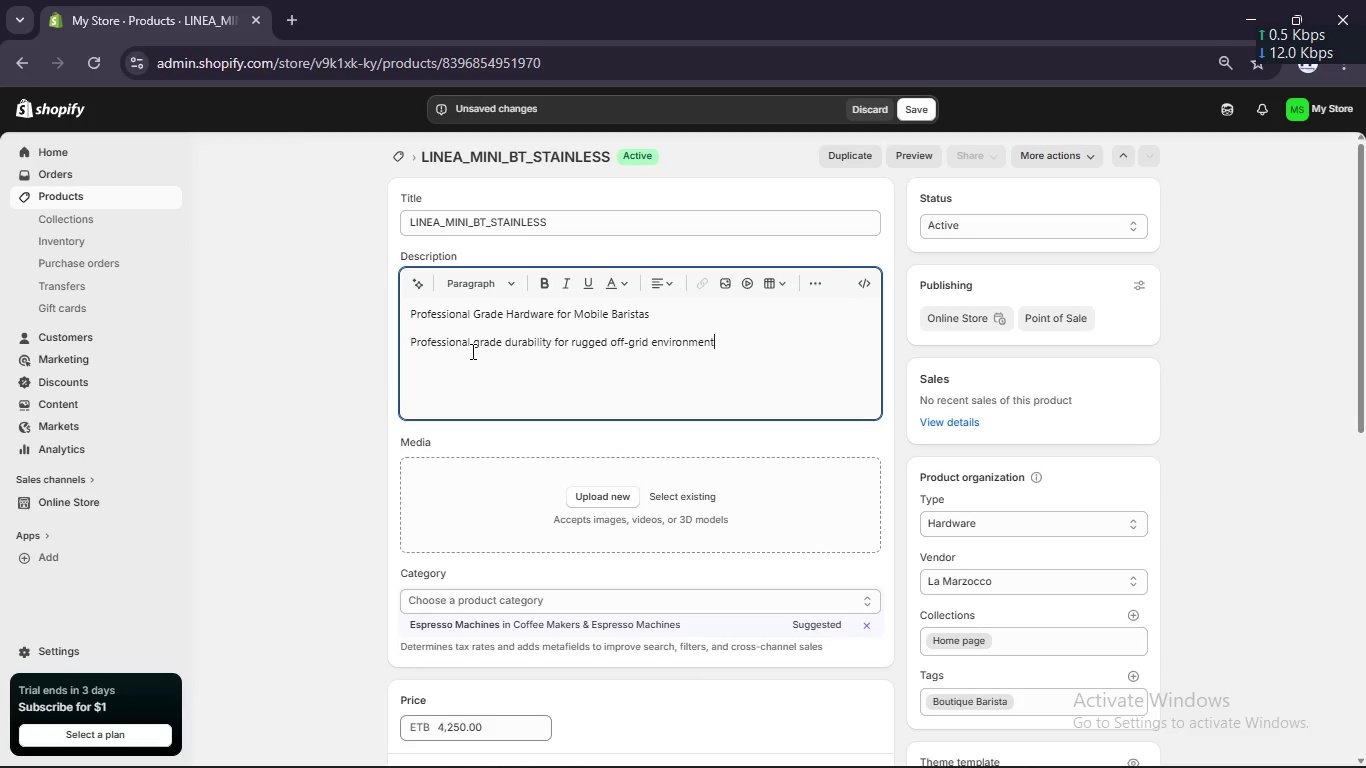 
key(S)
 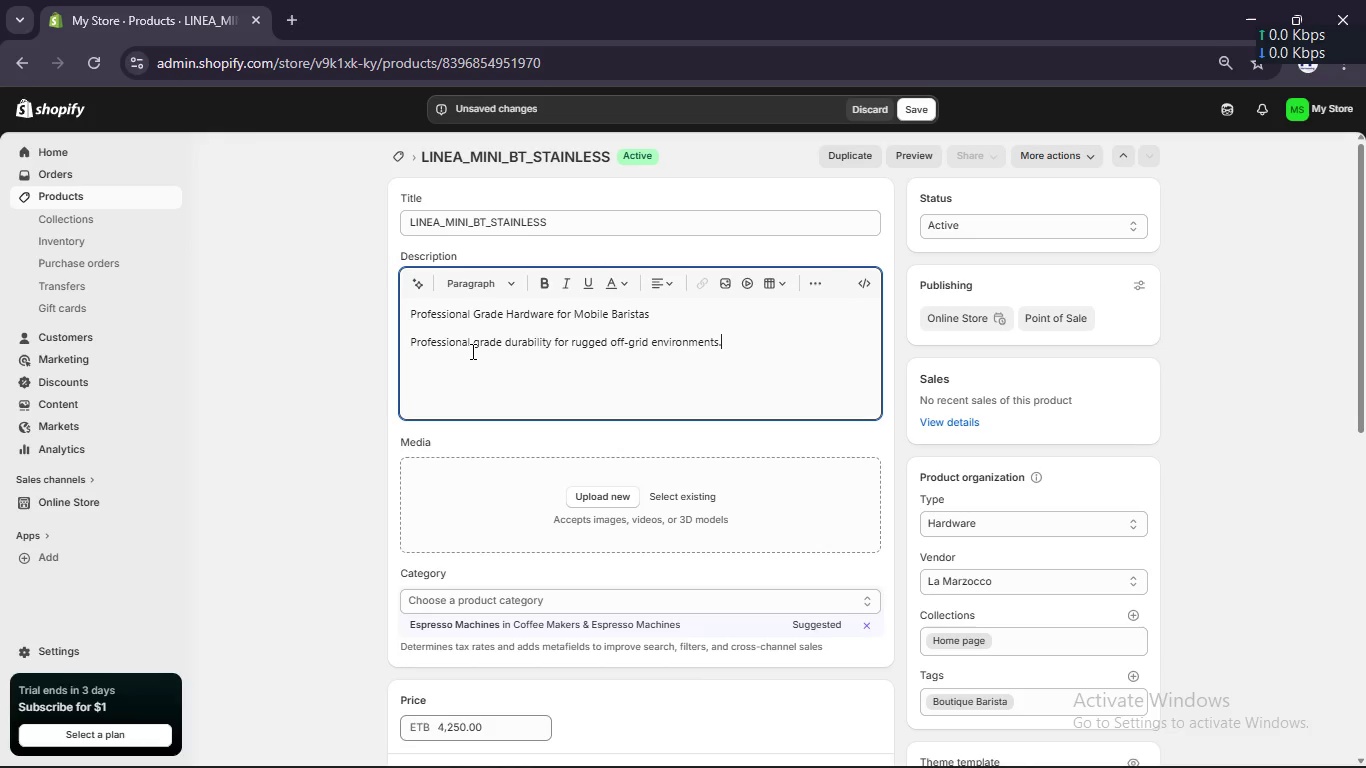 
key(Period)
 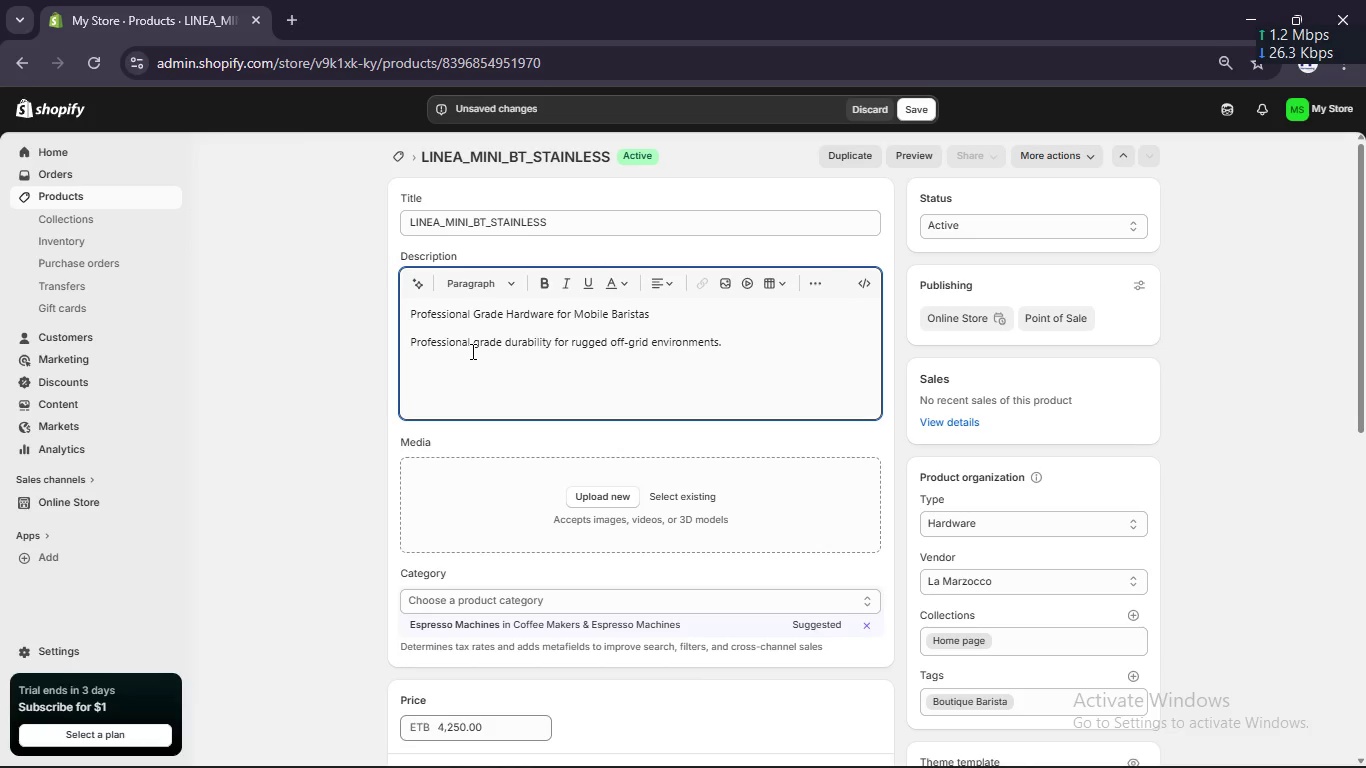 
key(Enter)
 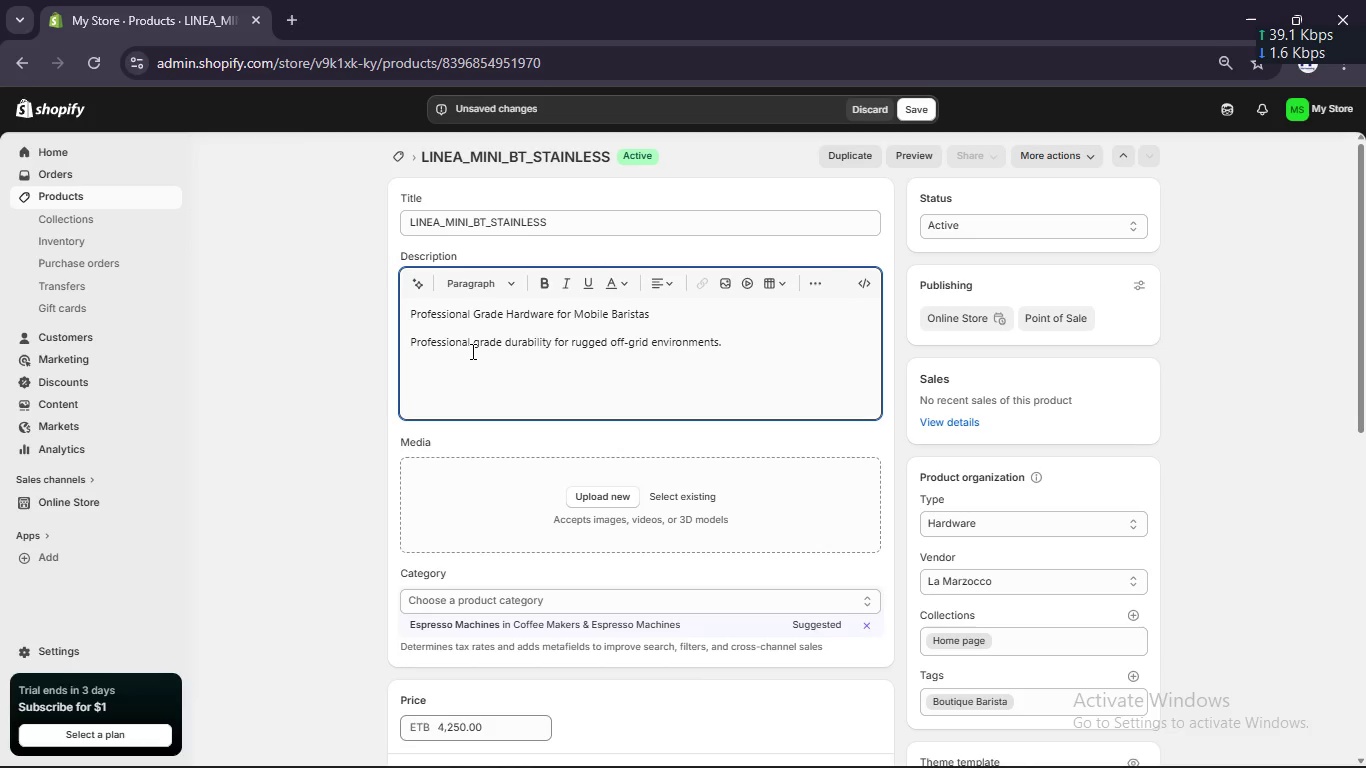 
wait(7.0)
 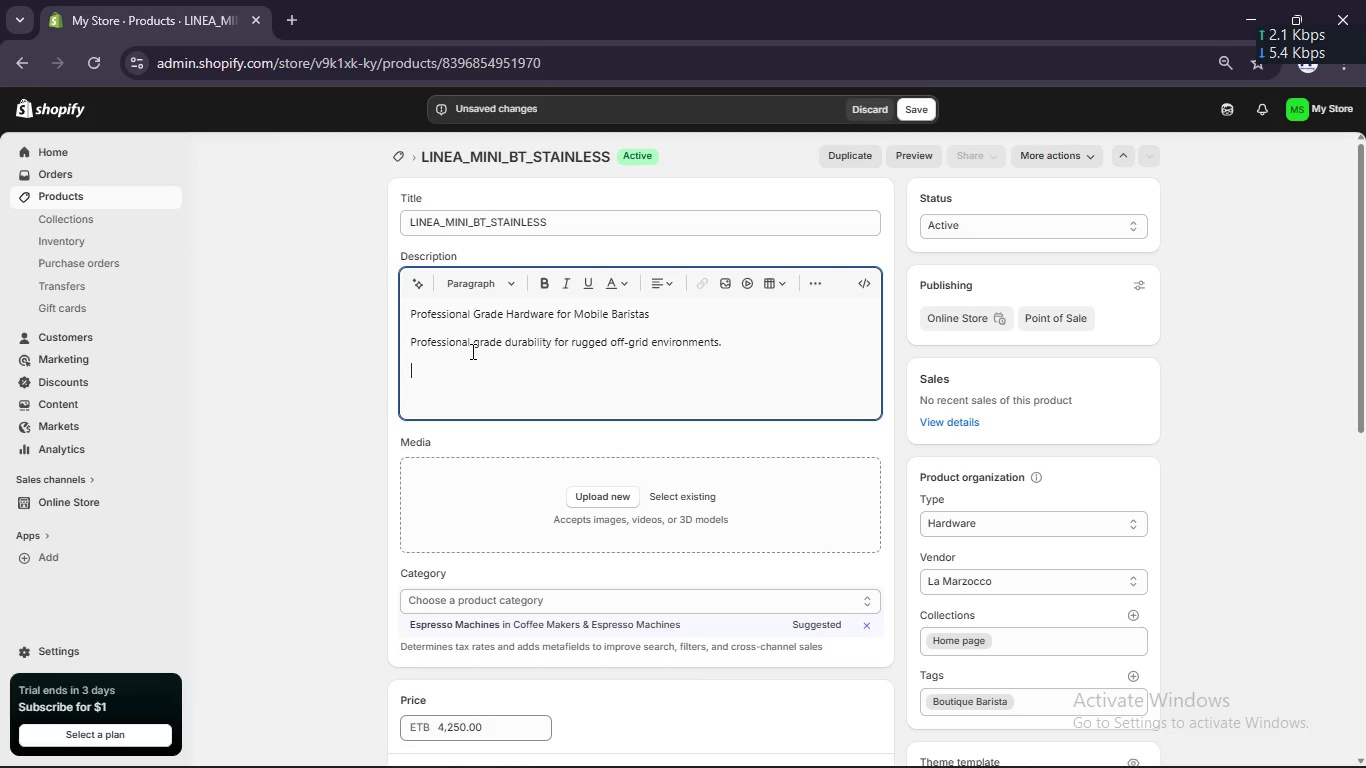 
type(Matr)
key(Backspace)
key(Backspace)
type(er)
key(Backspace)
type(ial: )
 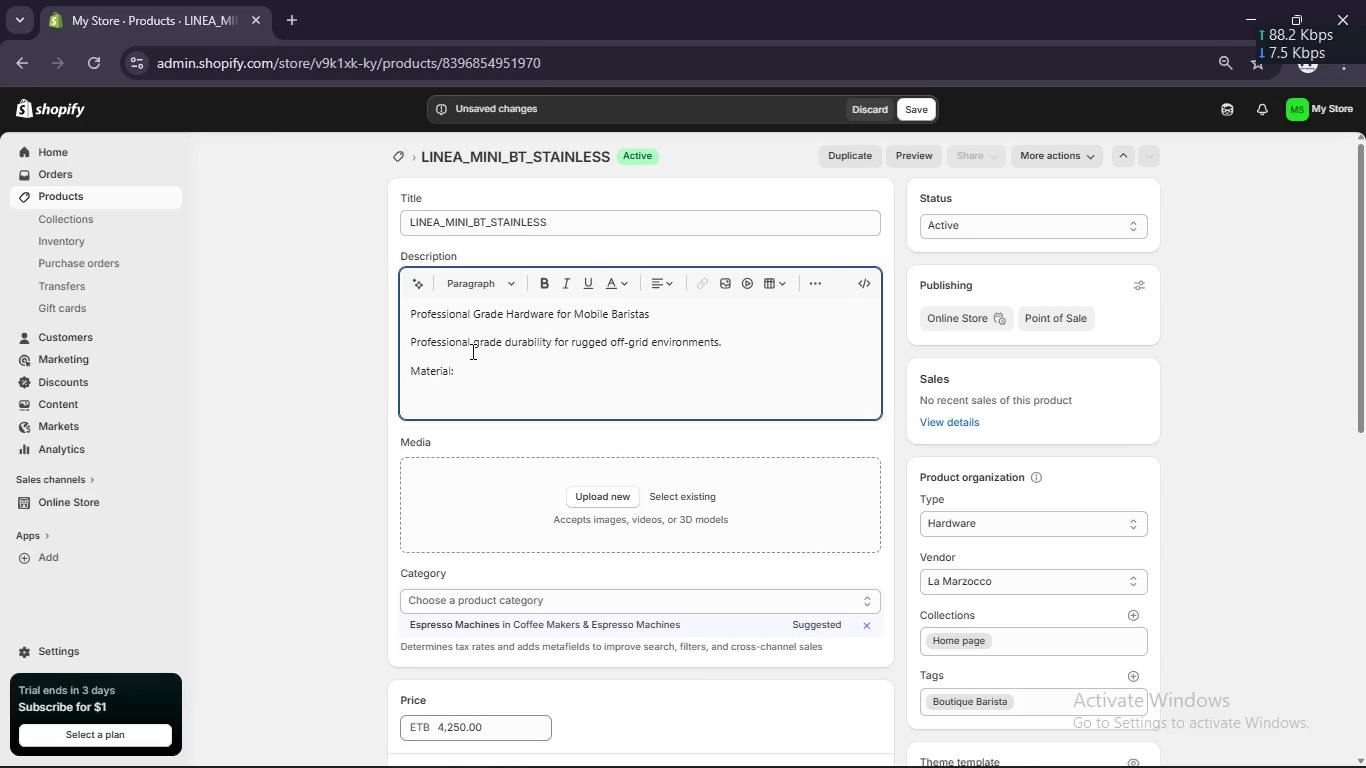 
key(Enter)
 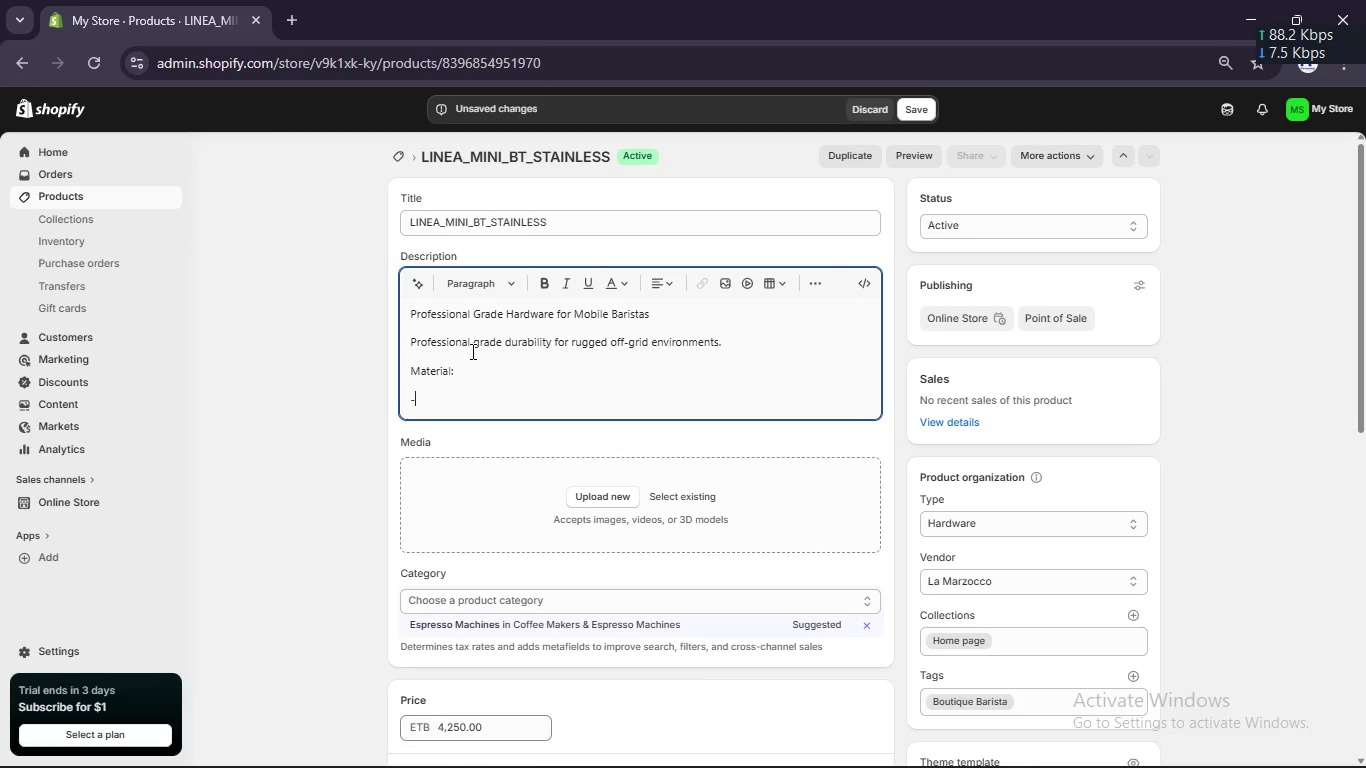 
type(- #)
key(Backspace)
type(304 Stainless Steel)
 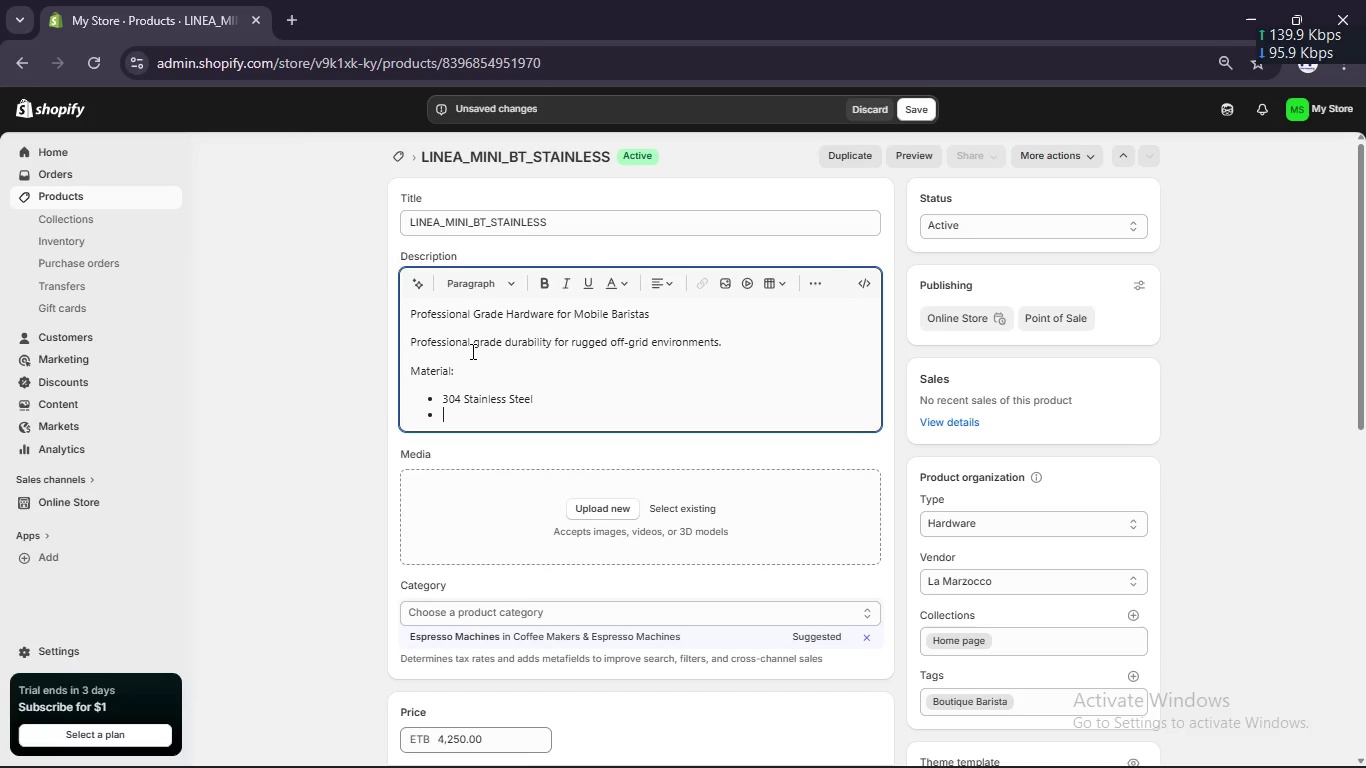 
 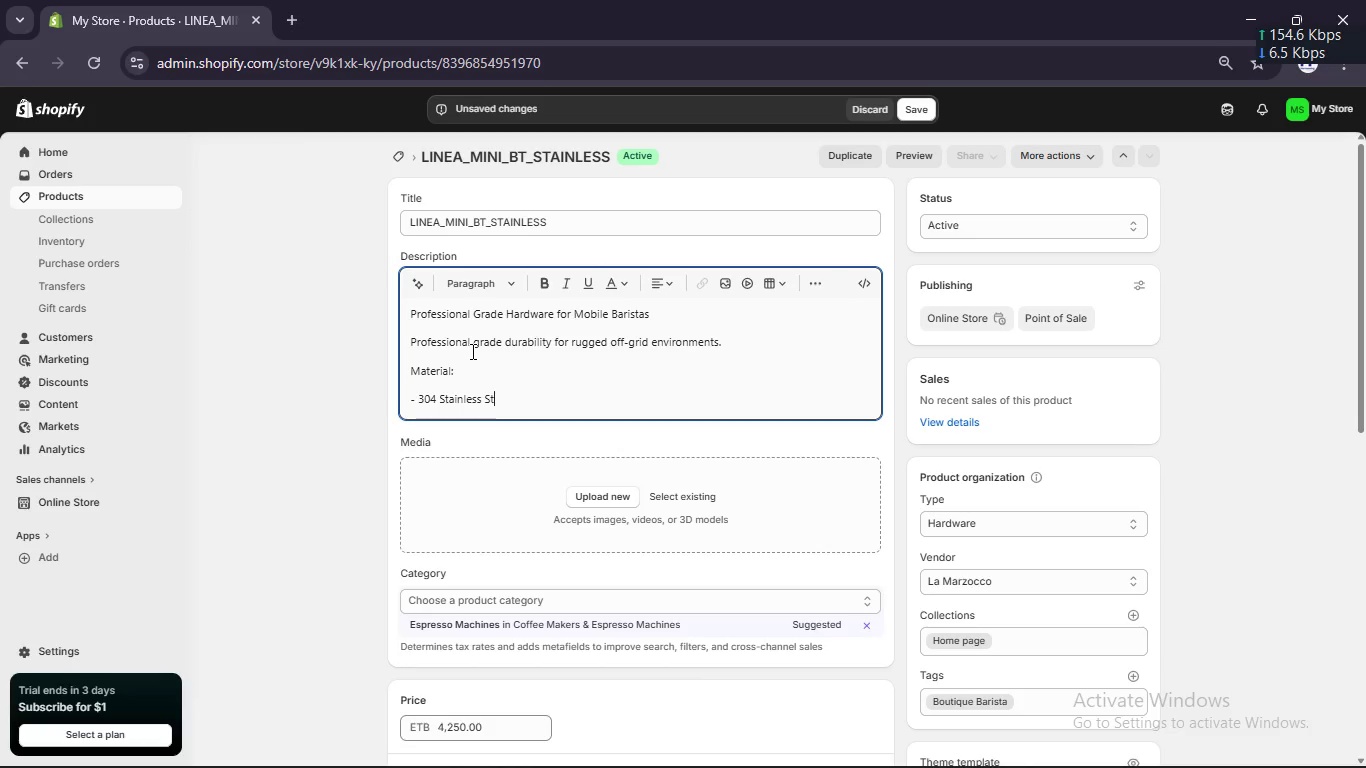 
key(Enter)
 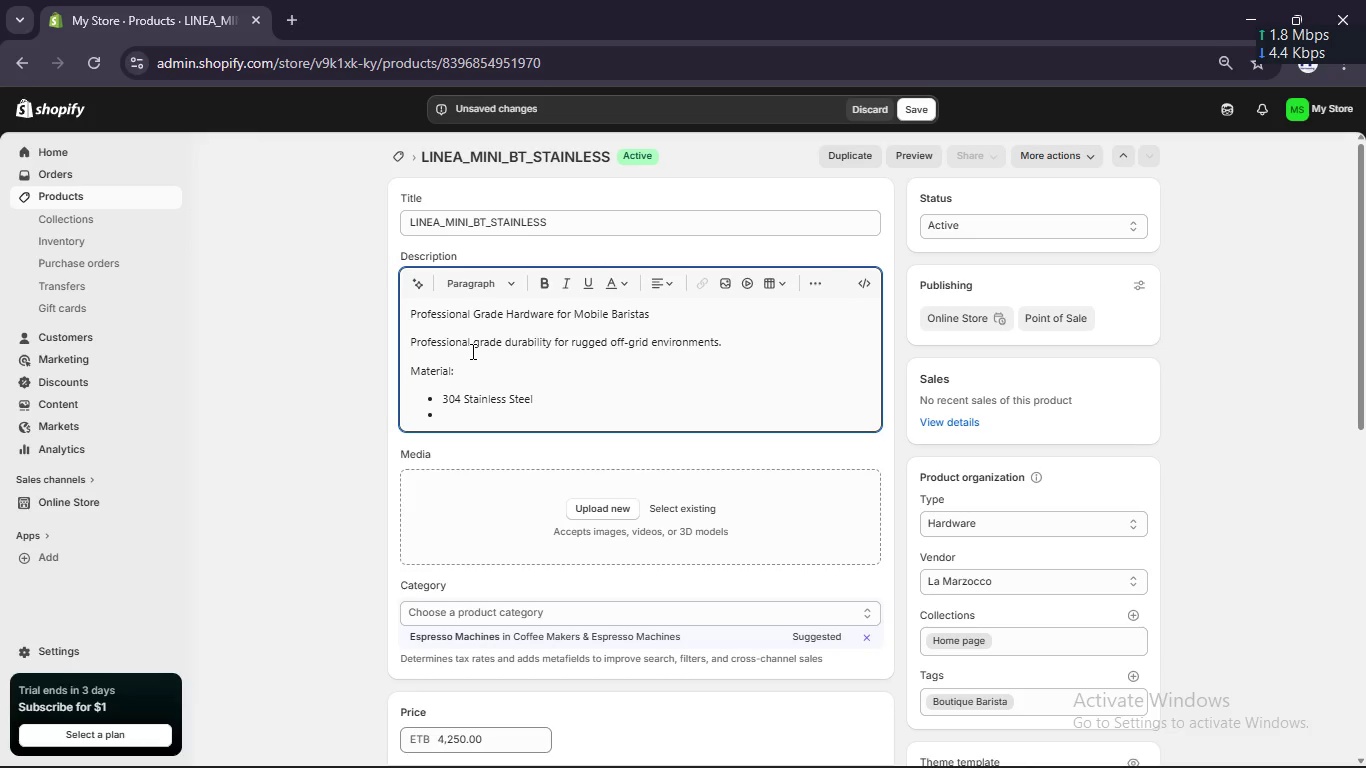 
wait(11.14)
 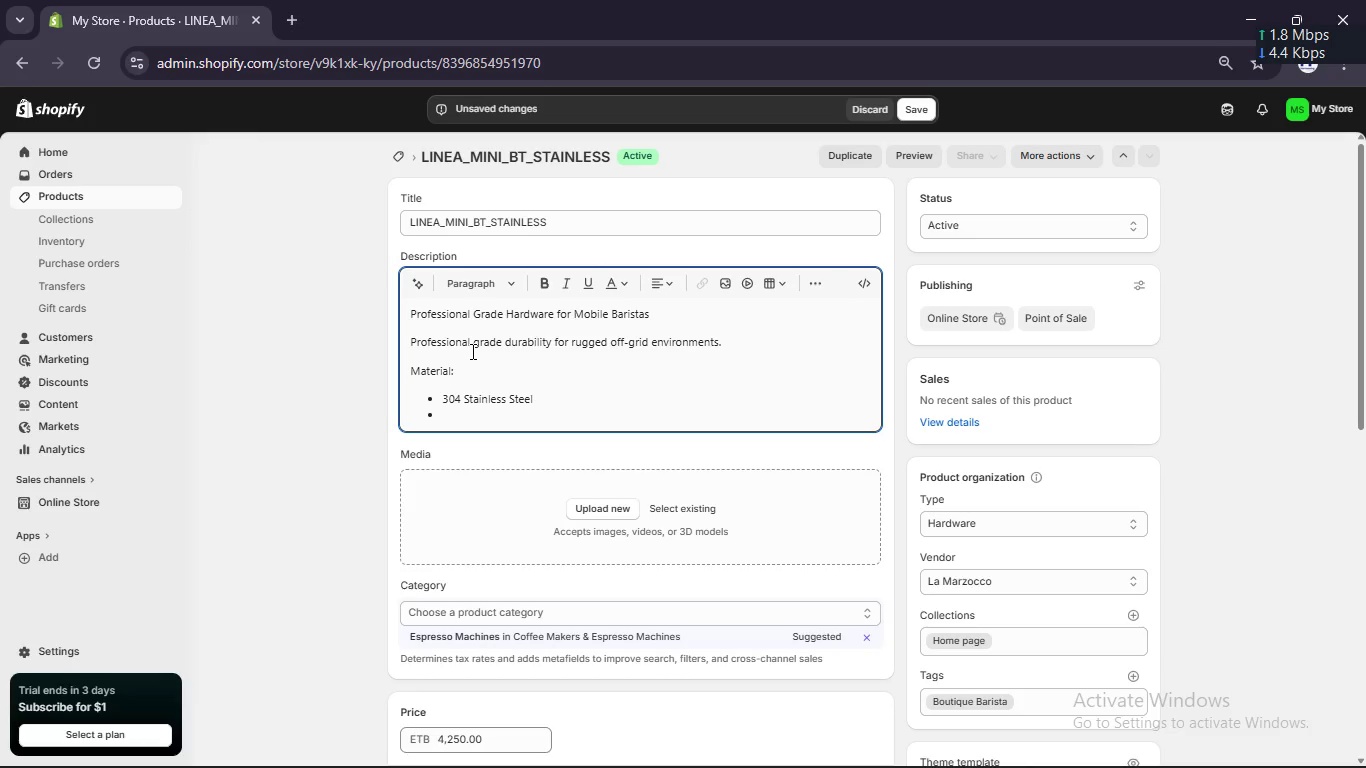 
left_click([401, 372])
 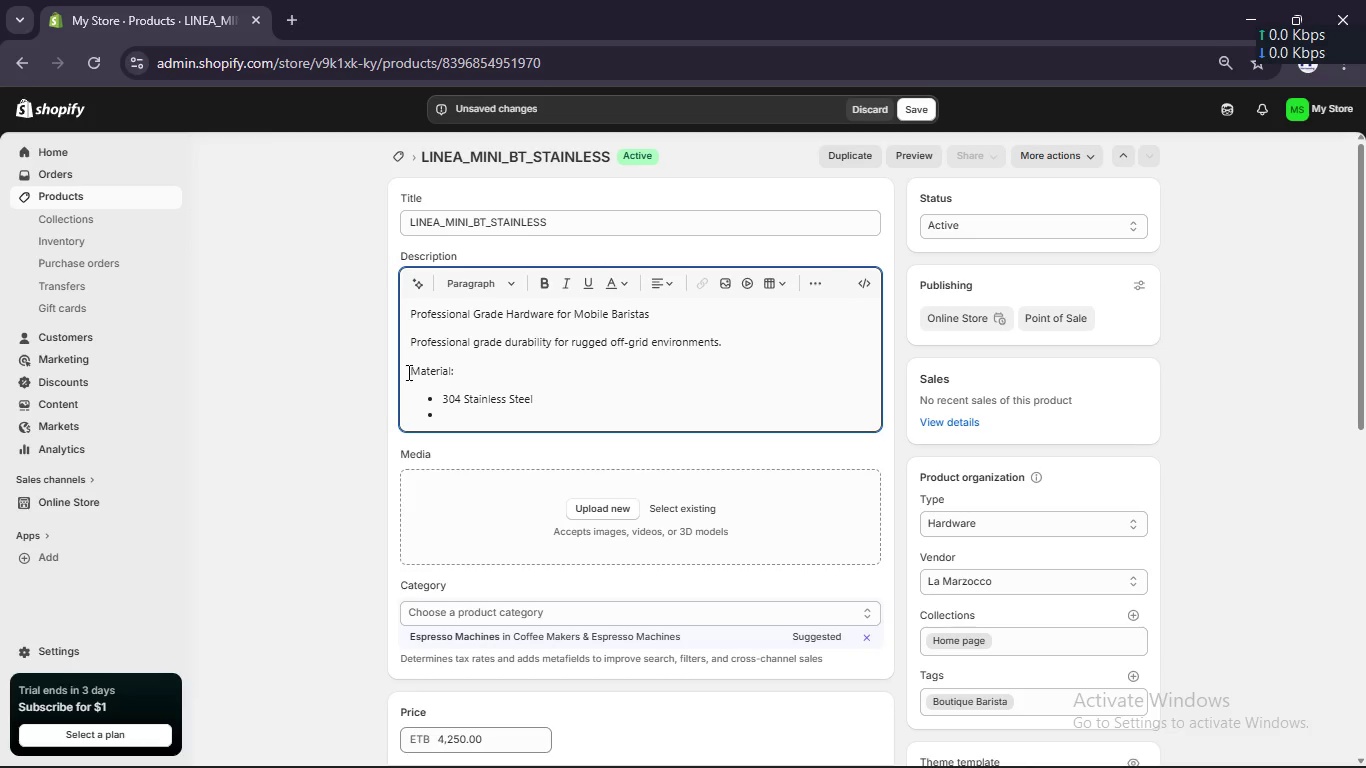 
left_click([407, 372])
 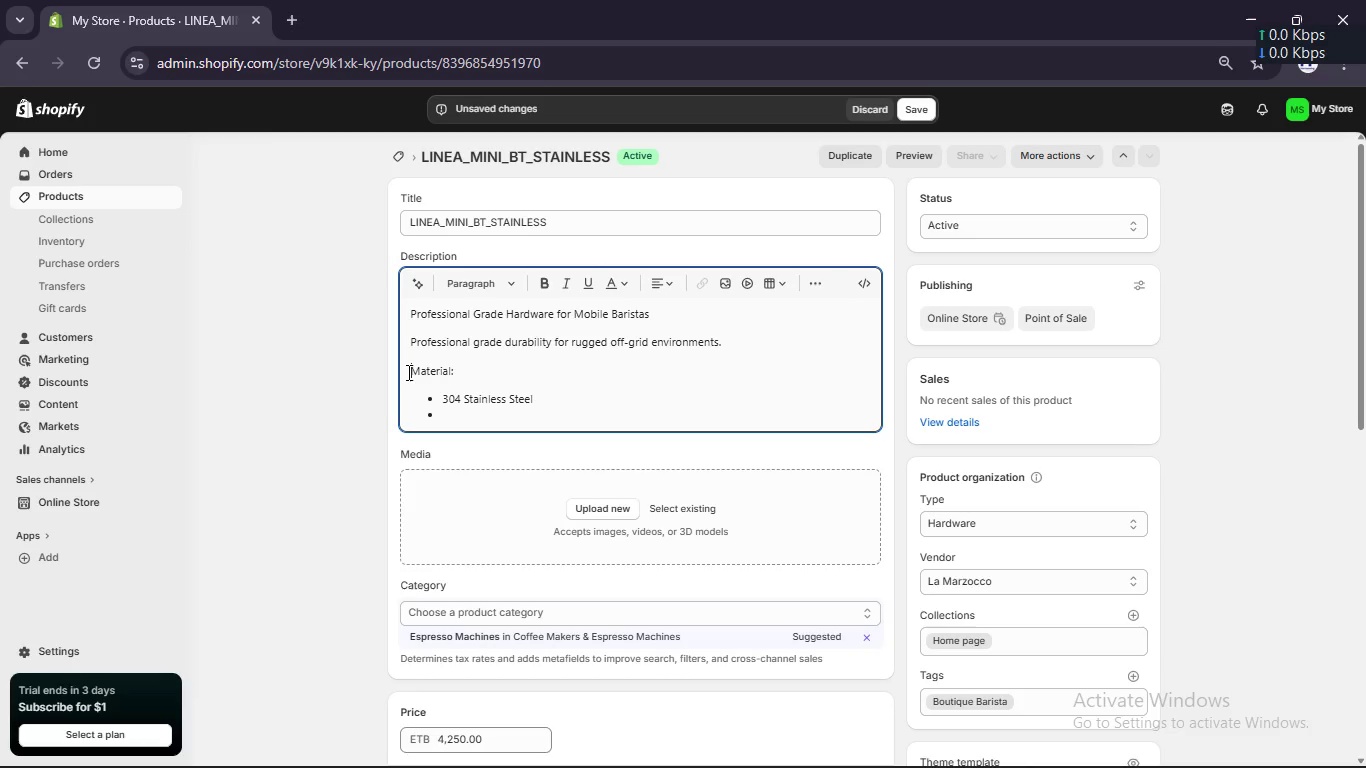 
key(Minus)
 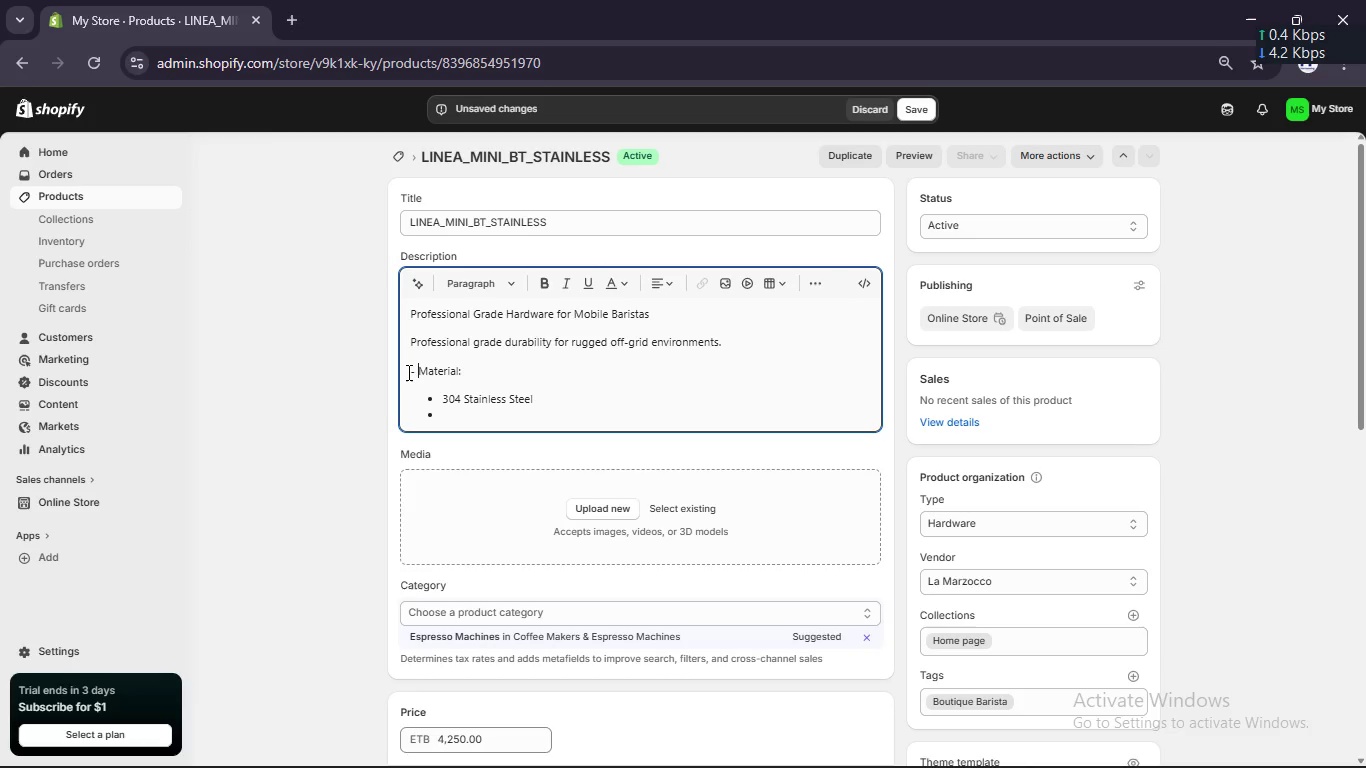 
key(Space)
 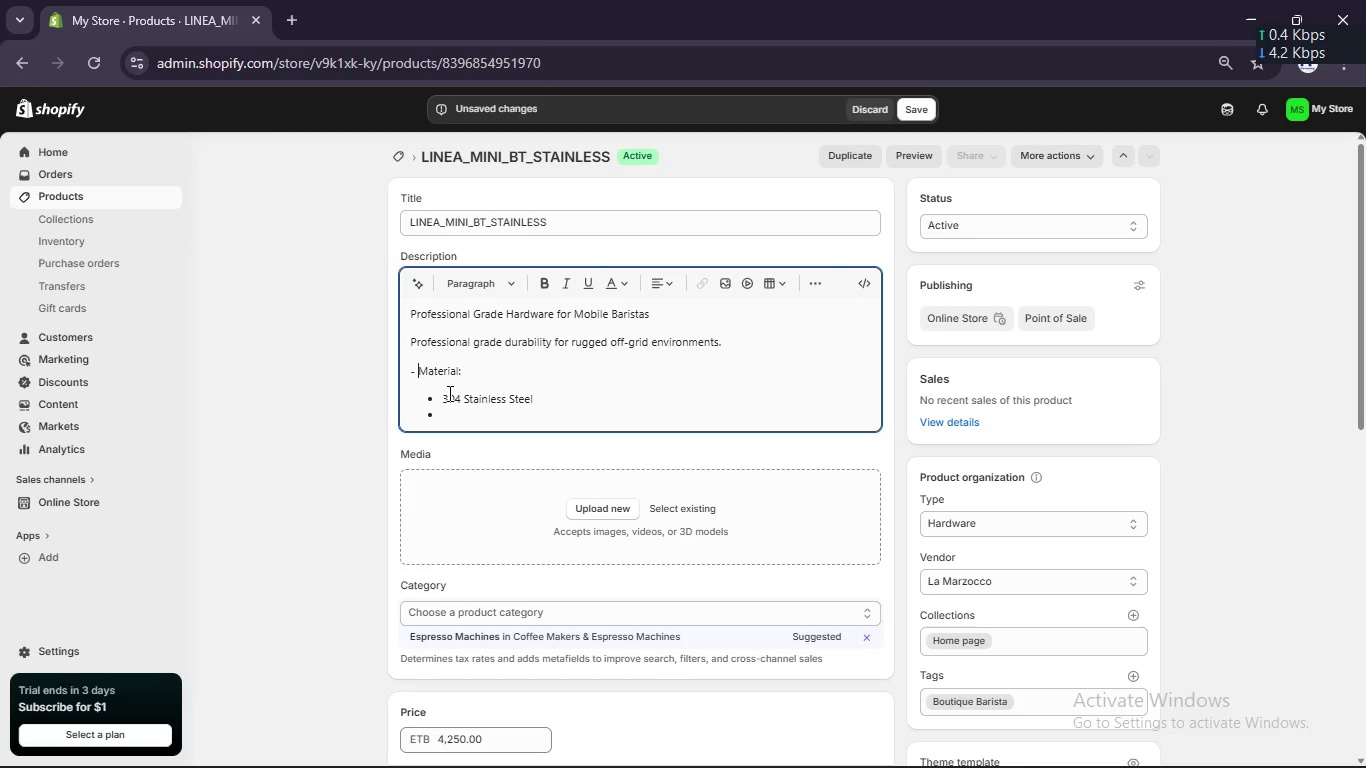 
left_click([443, 396])
 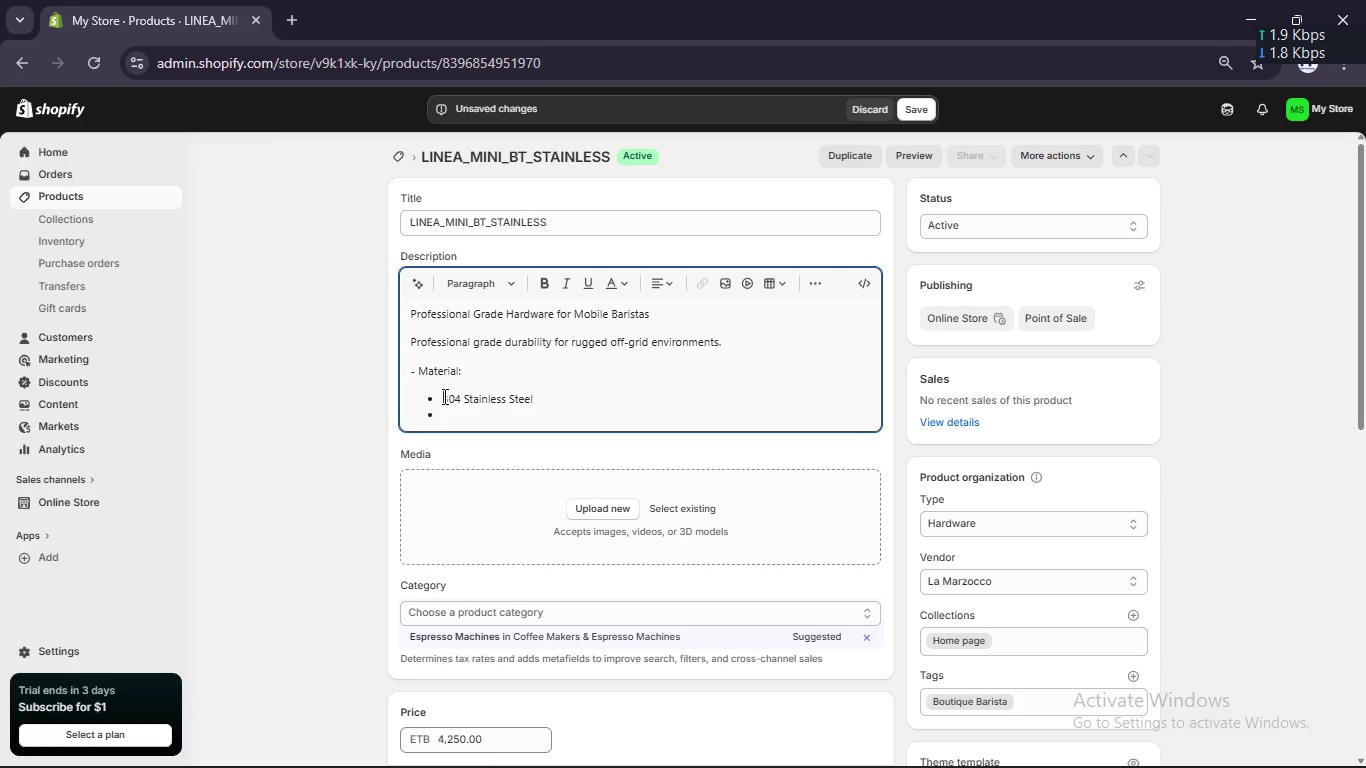 
key(Backspace)
 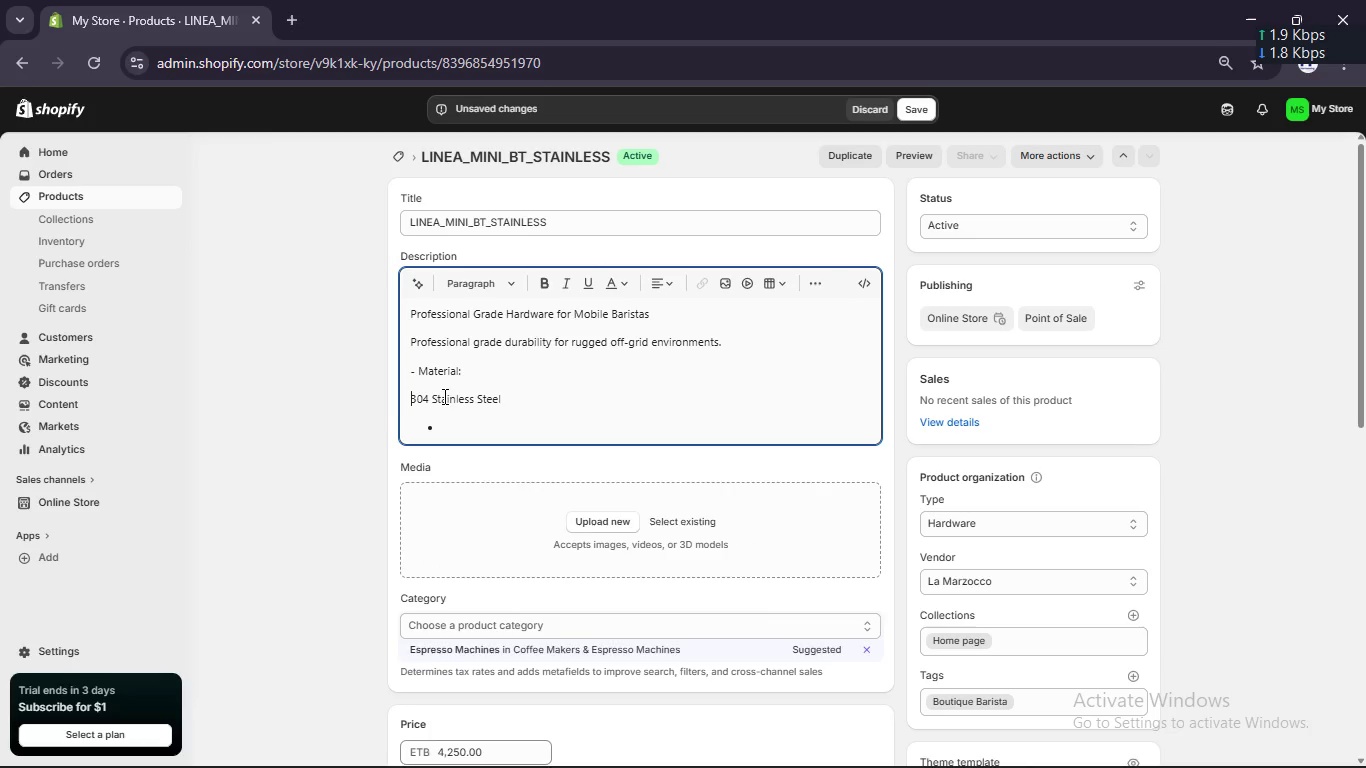 
key(Backspace)
 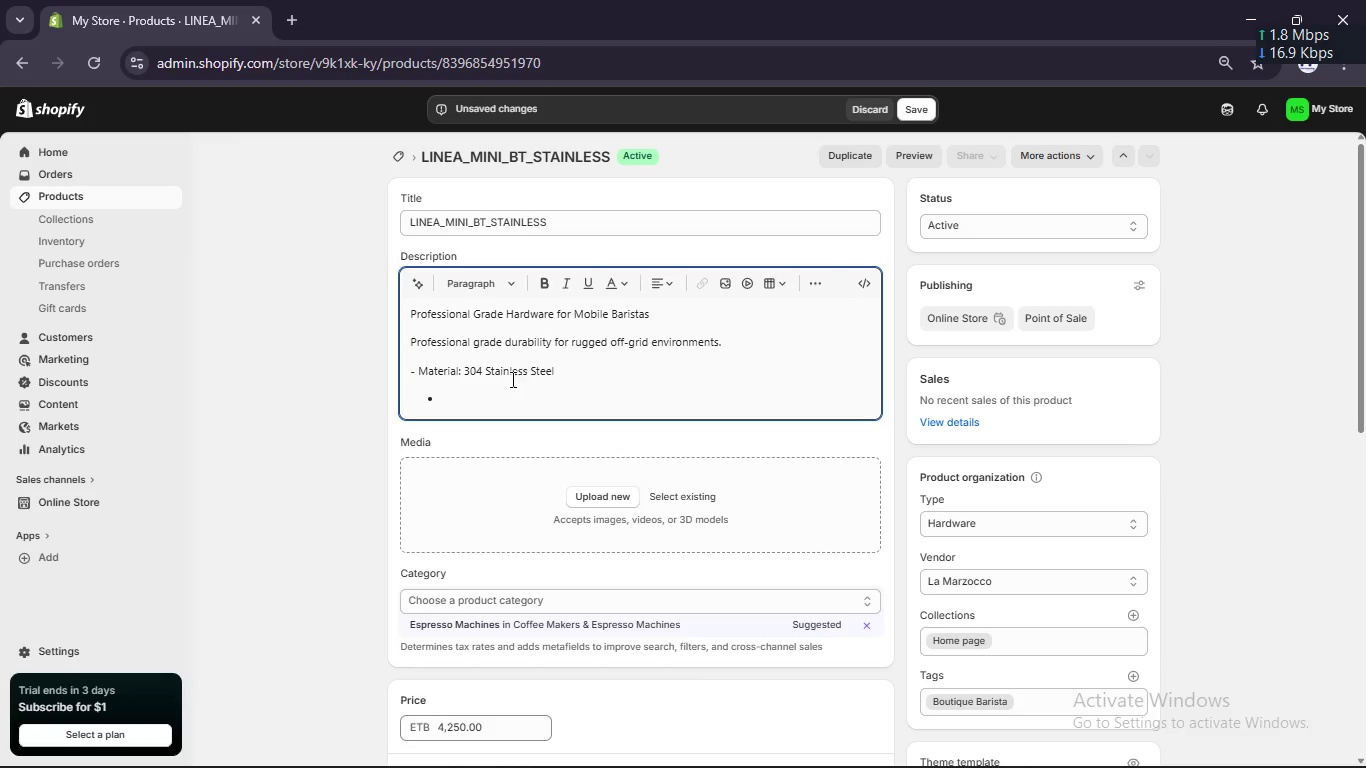 
left_click([440, 394])
 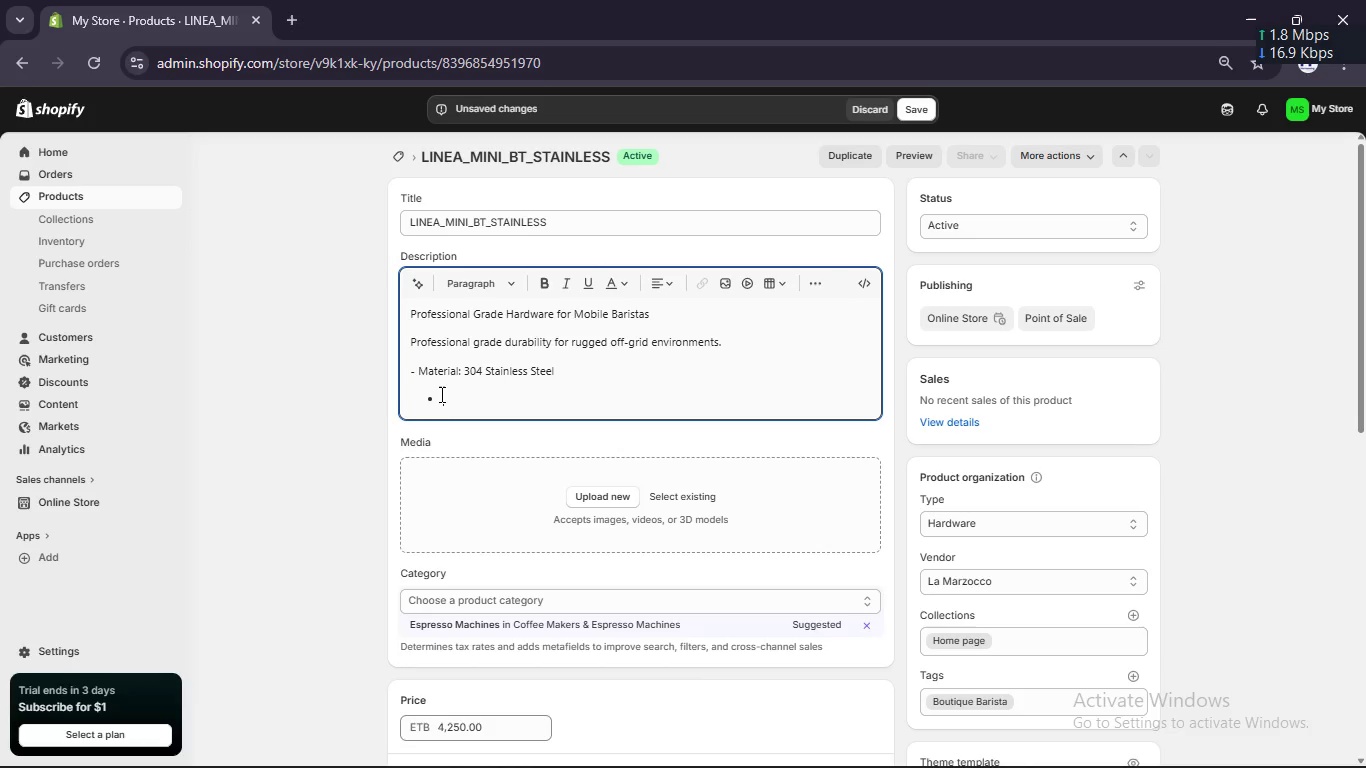 
key(Backspace)
 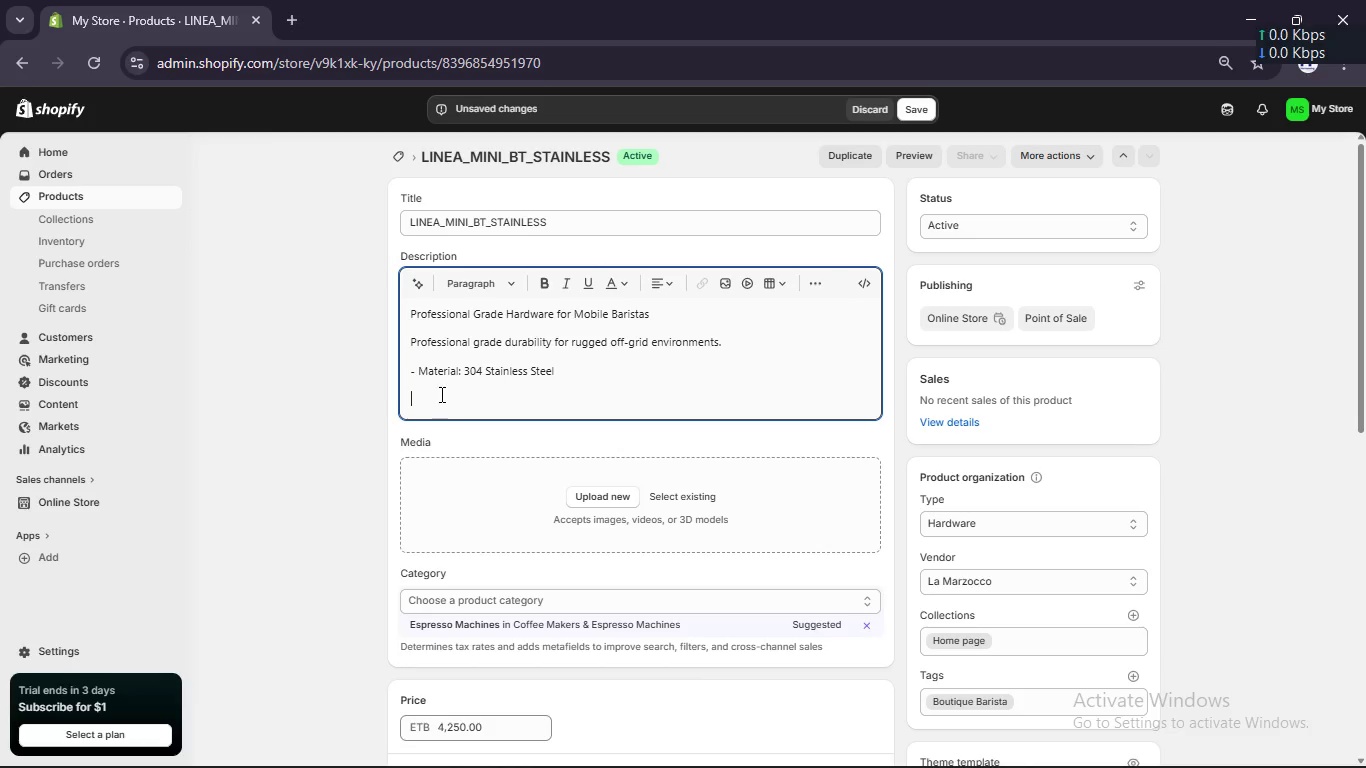 
key(Backspace)
 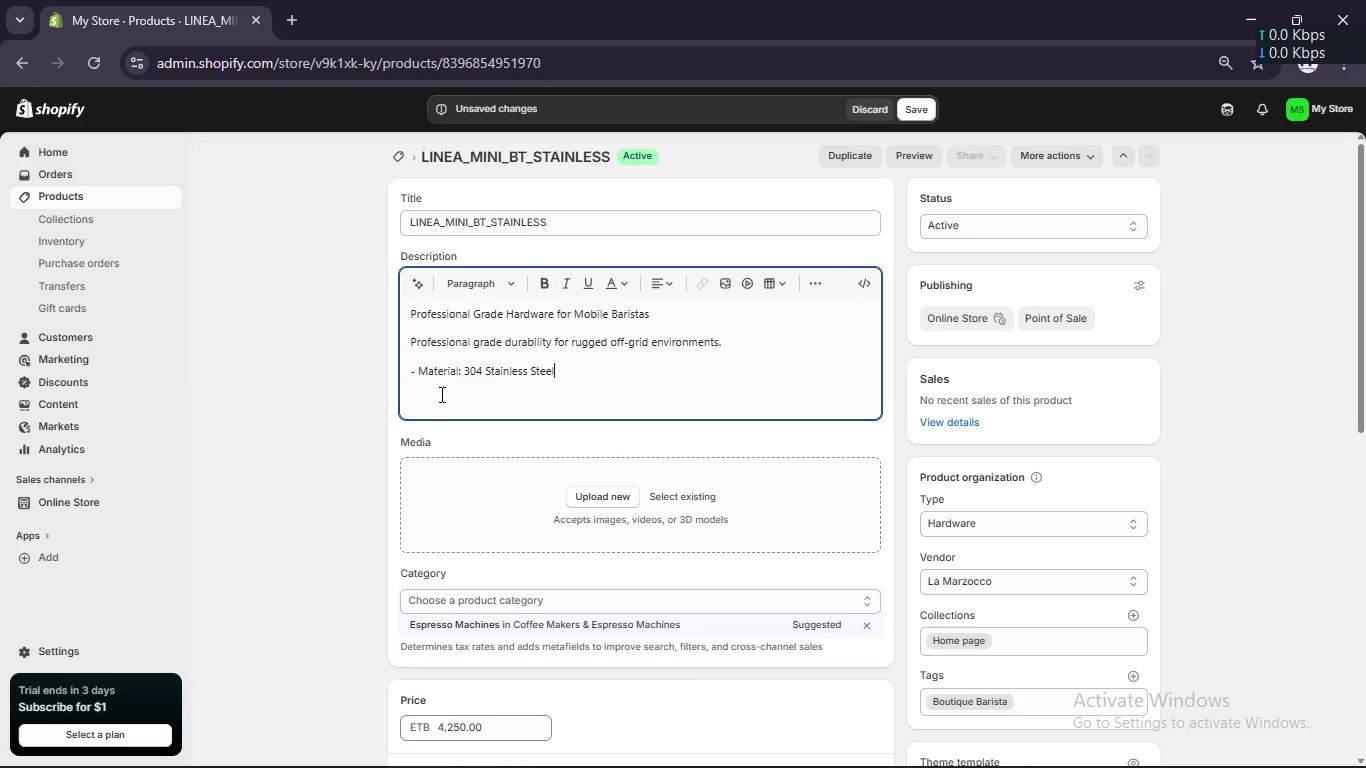 
key(Enter)
 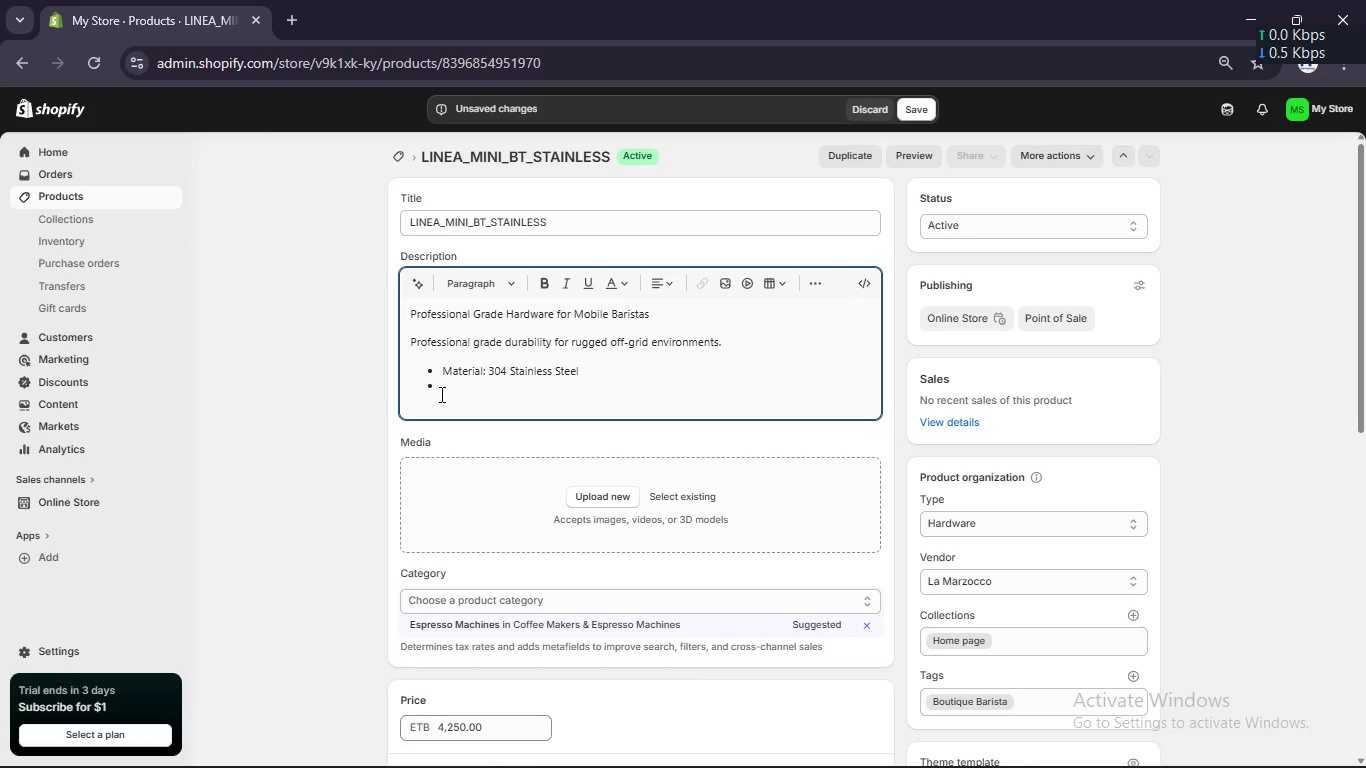 
type(Dimensip)
key(Backspace)
type(ons: 35x37x46[Delete]5)
key(Backspace)
key(Backspace)
type(5cm)
 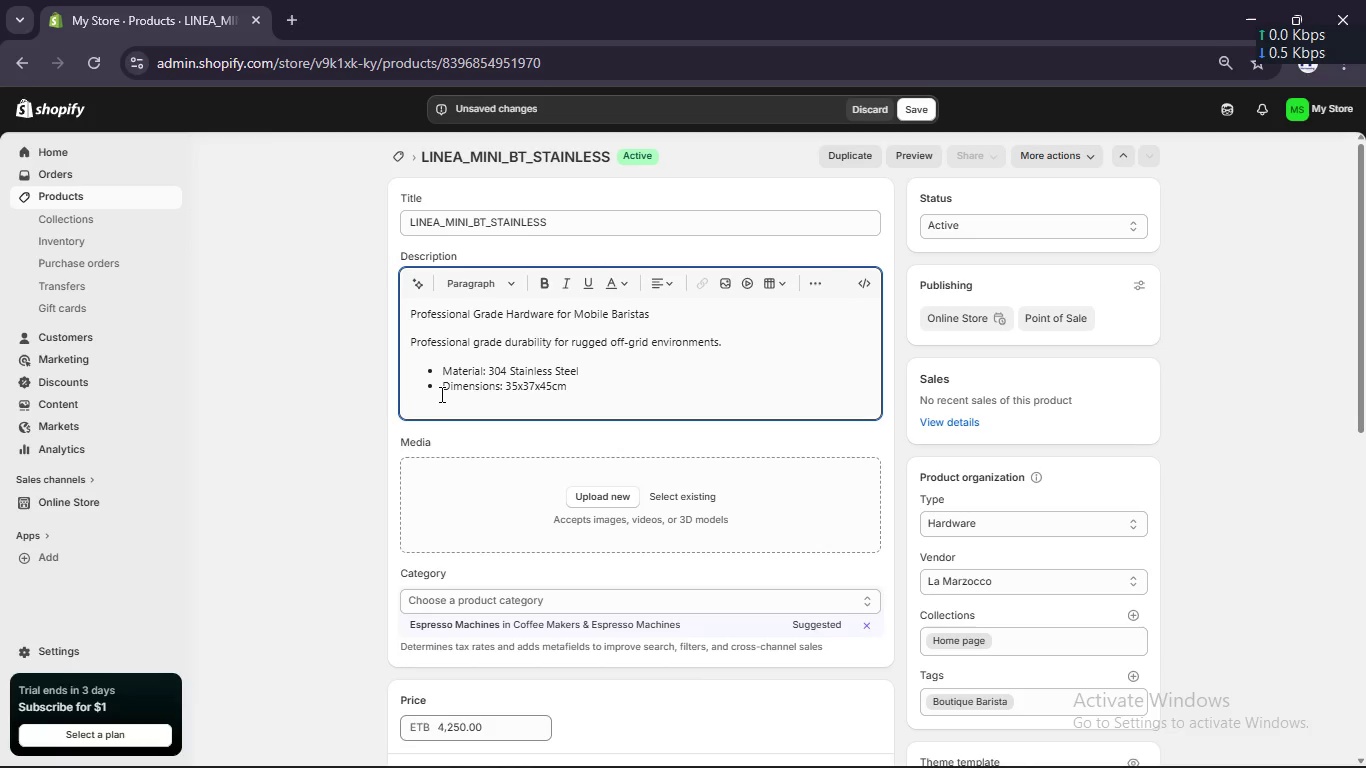 
key(Enter)
 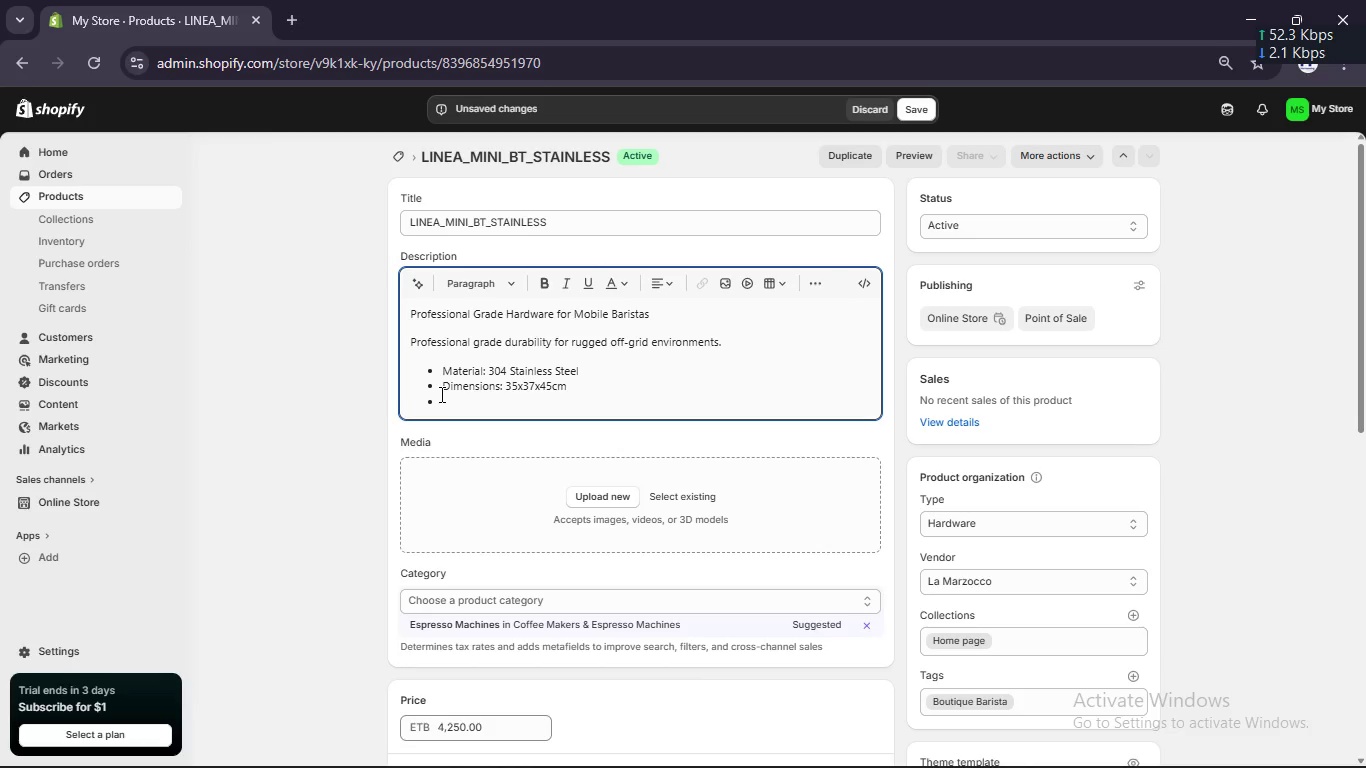 
type(Power)
 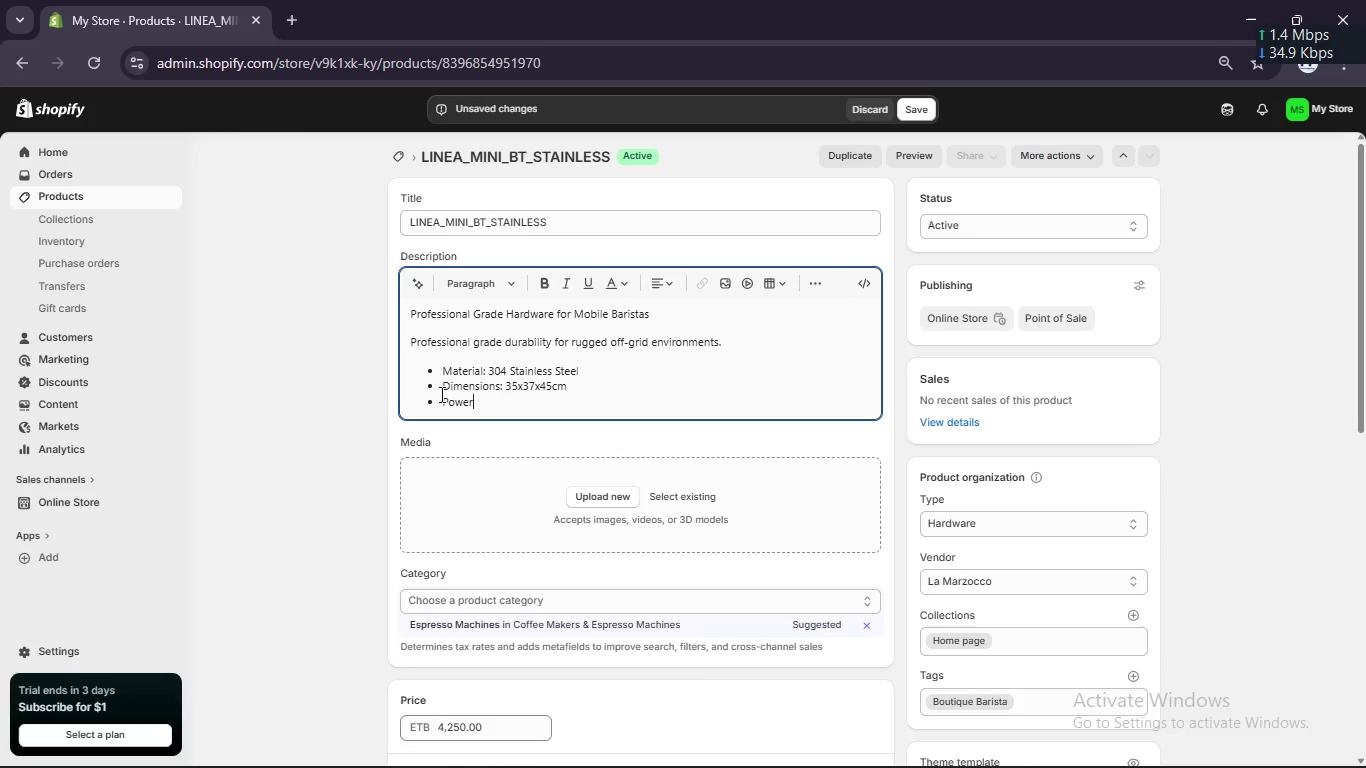 
wait(5.73)
 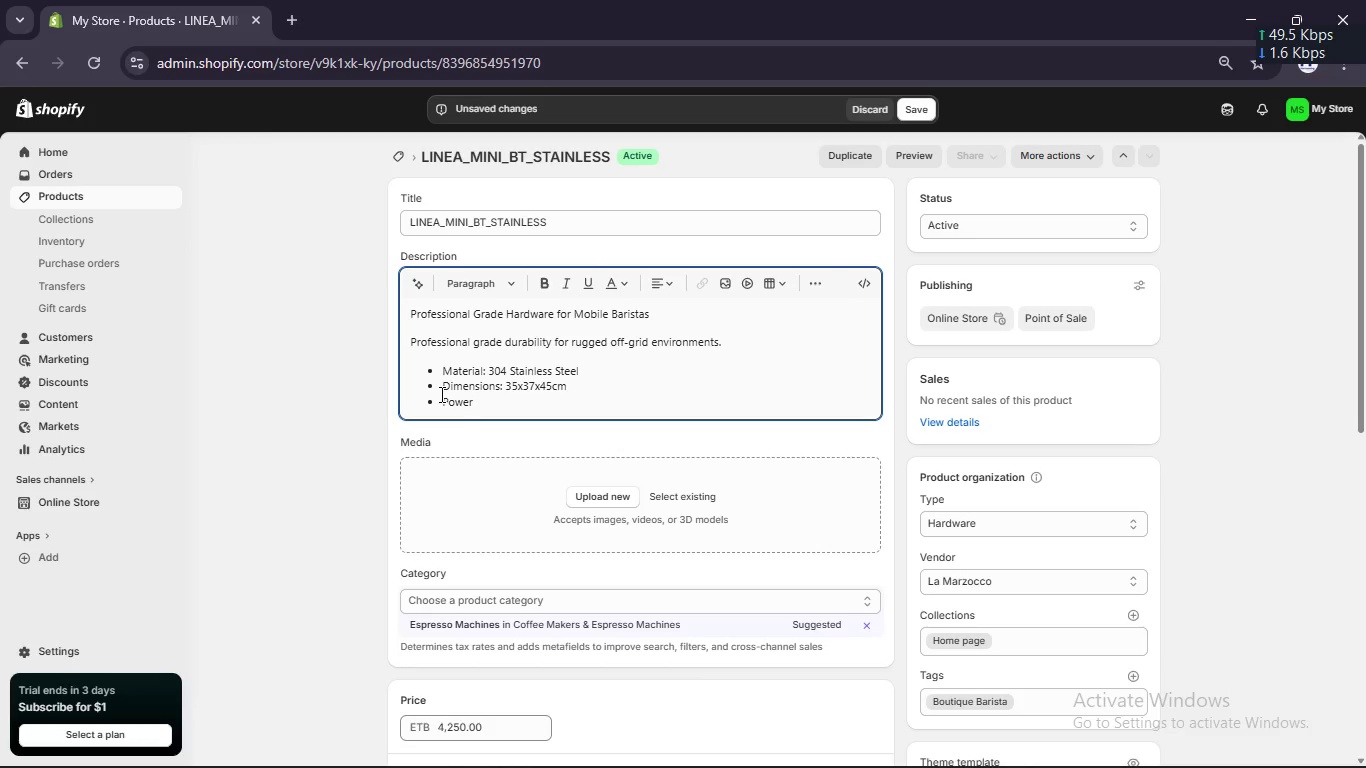 
type( Requirement: 1620W)
 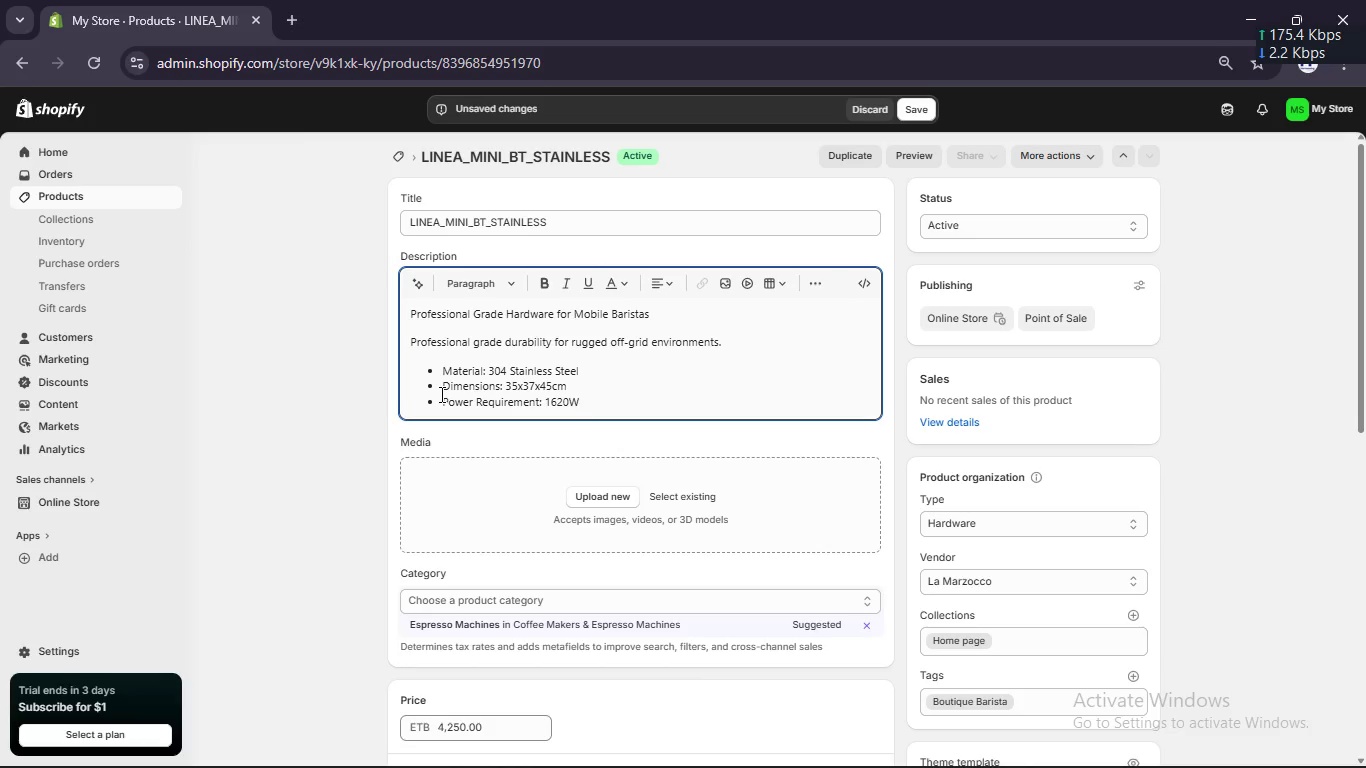 
key(Enter)
 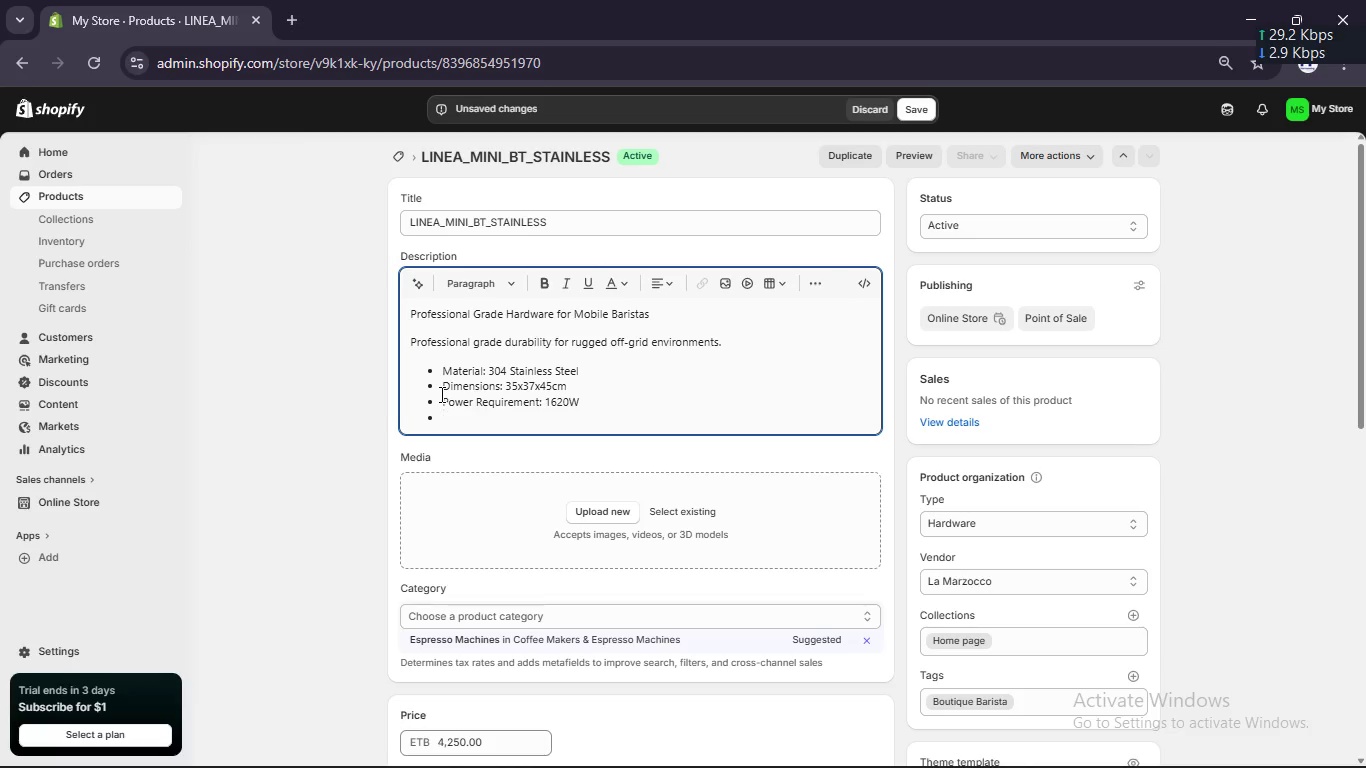 
type(Use Case: Boutique)
 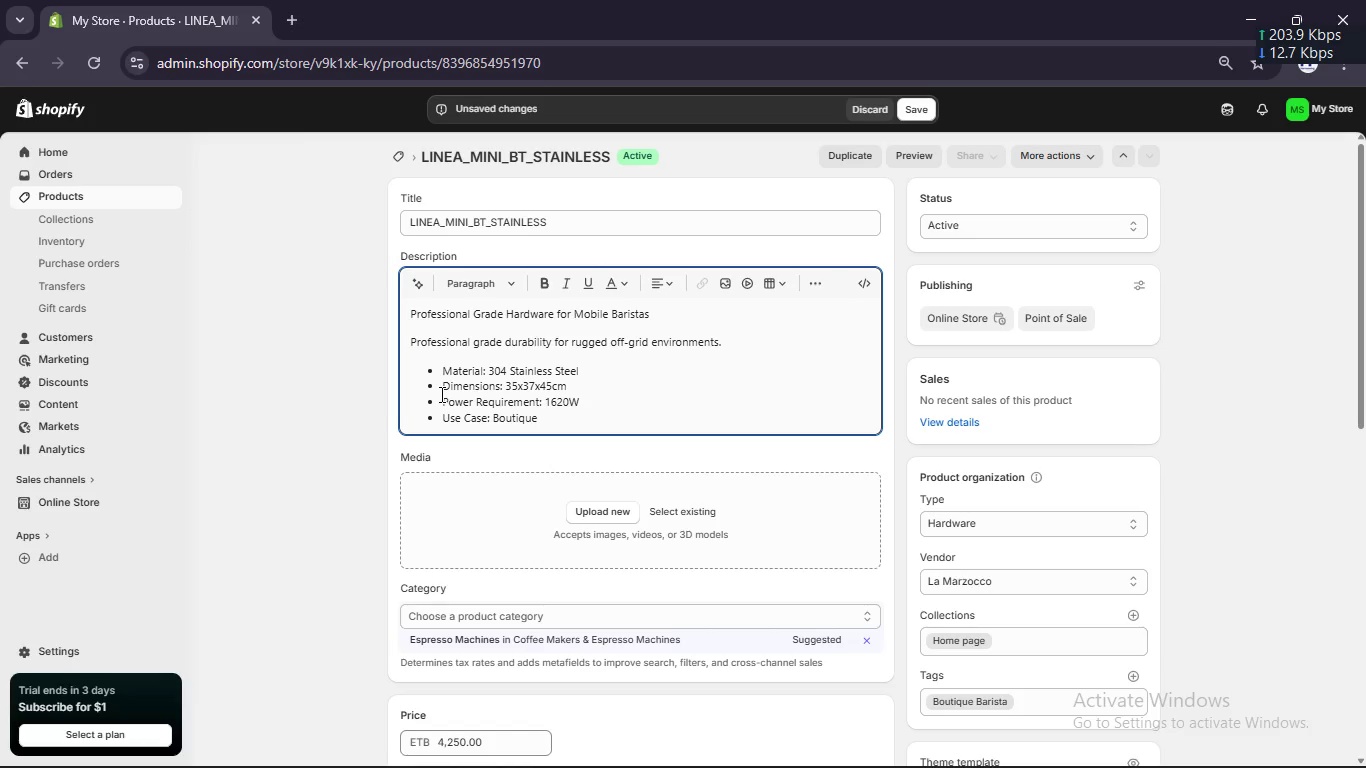 
wait(5.12)
 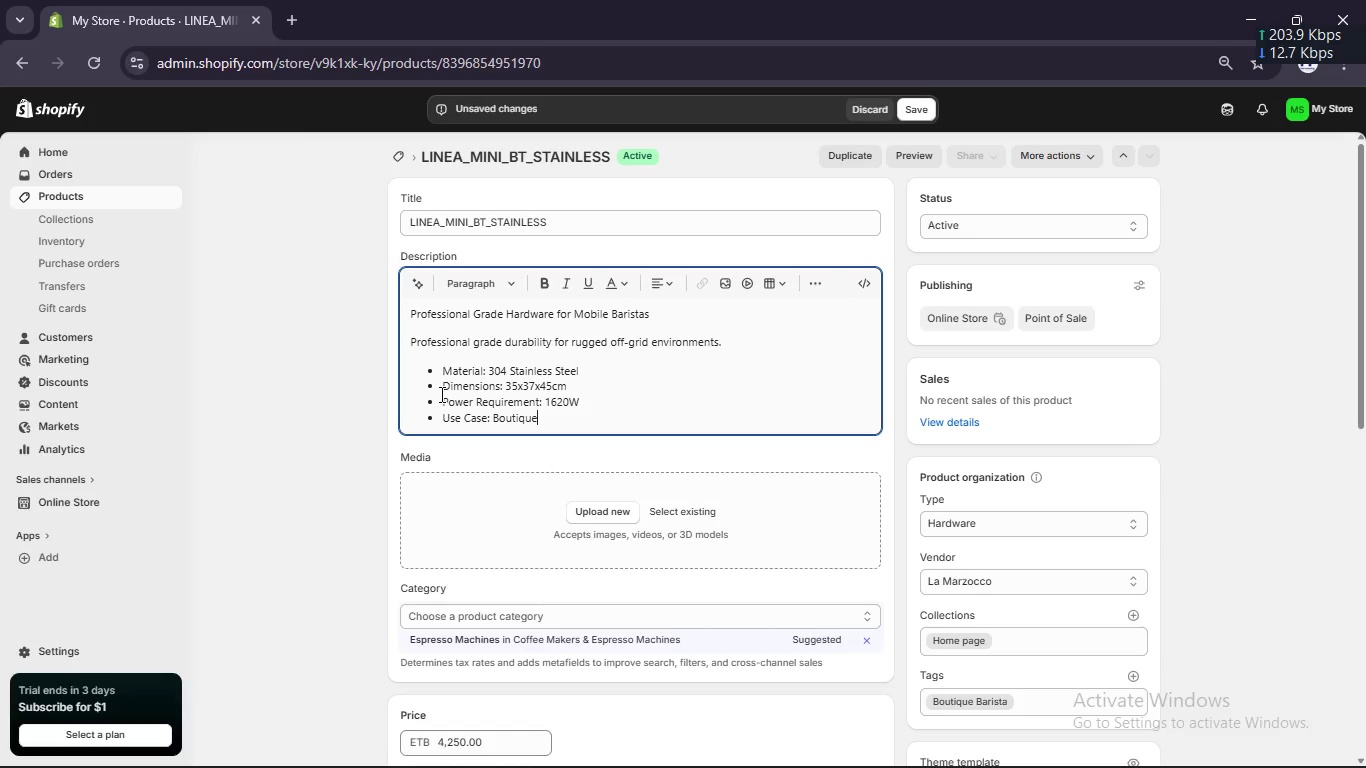 
type( Barista)
 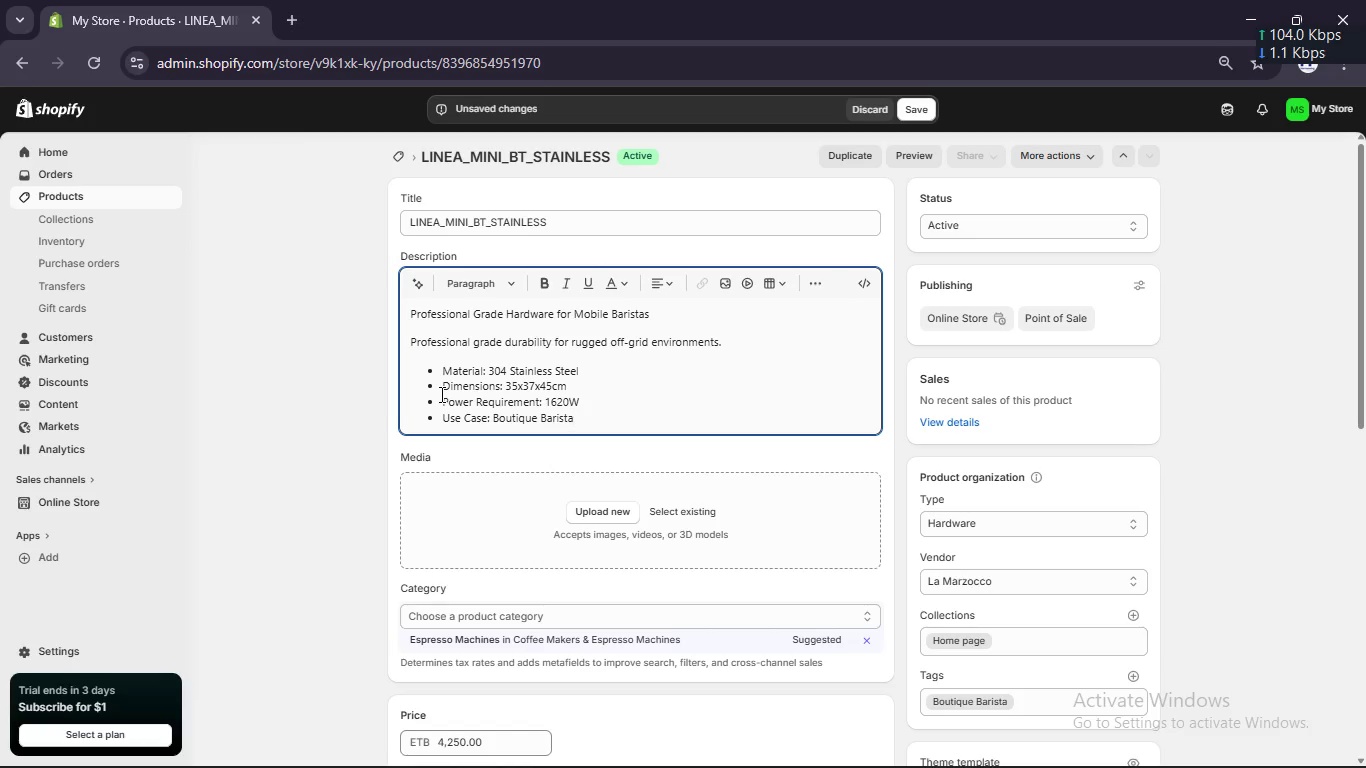 
key(Enter)
 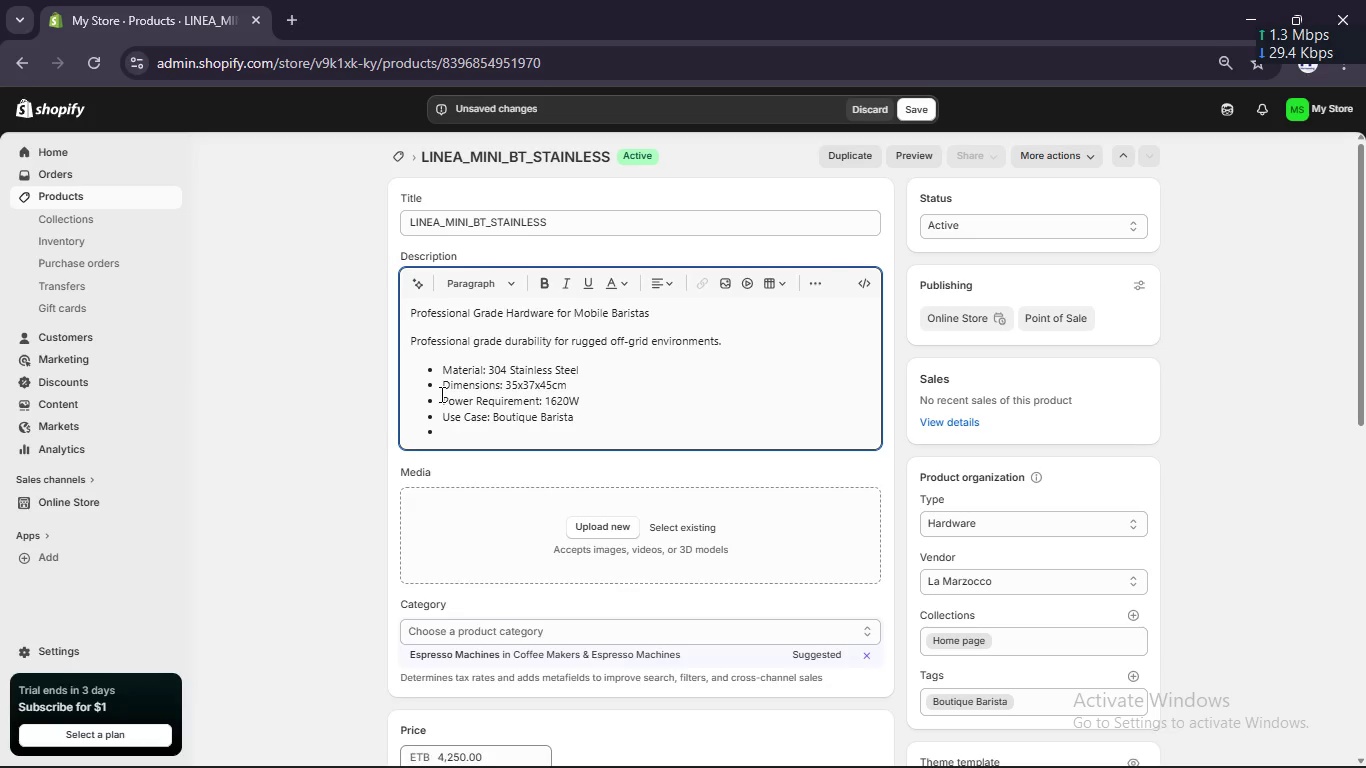 
key(Enter)
 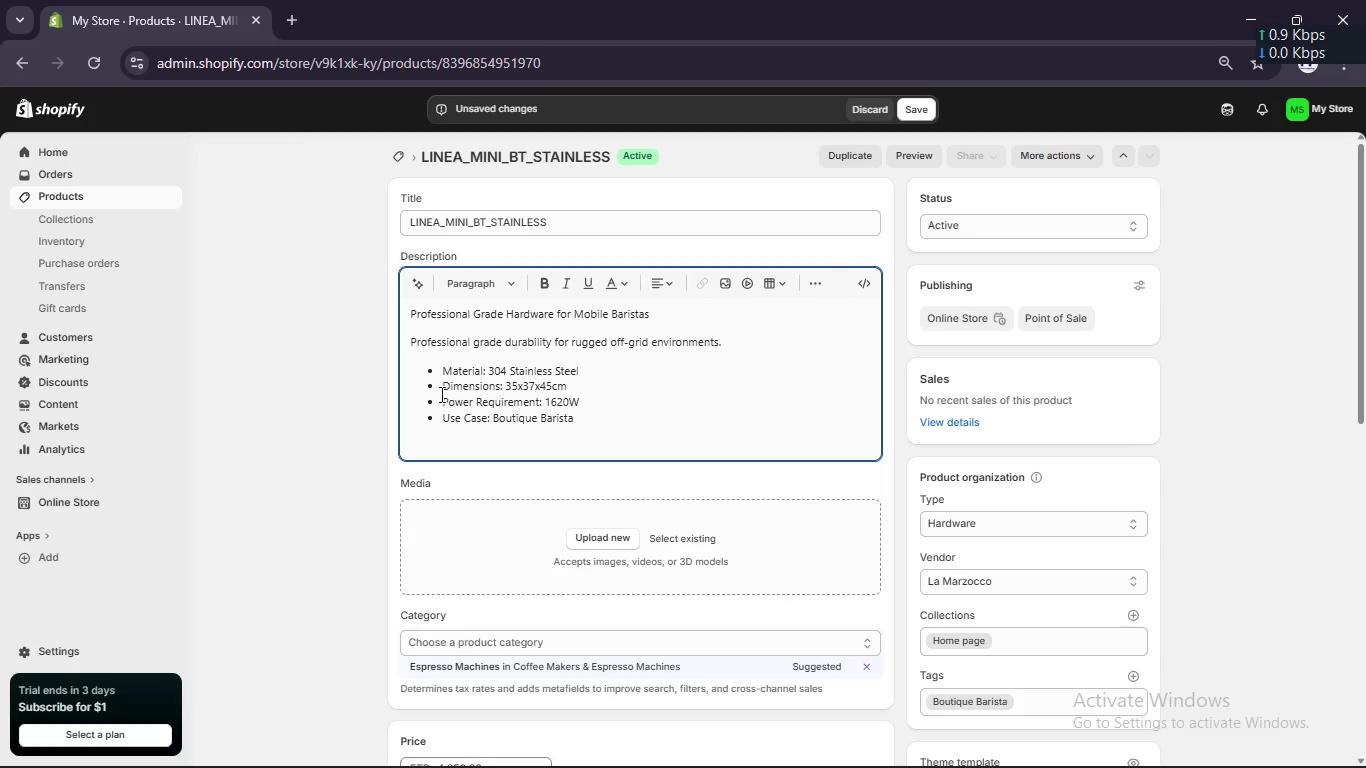 
type(Designed for durability and sustinb)
key(Backspace)
key(Backspace)
type(ability)
 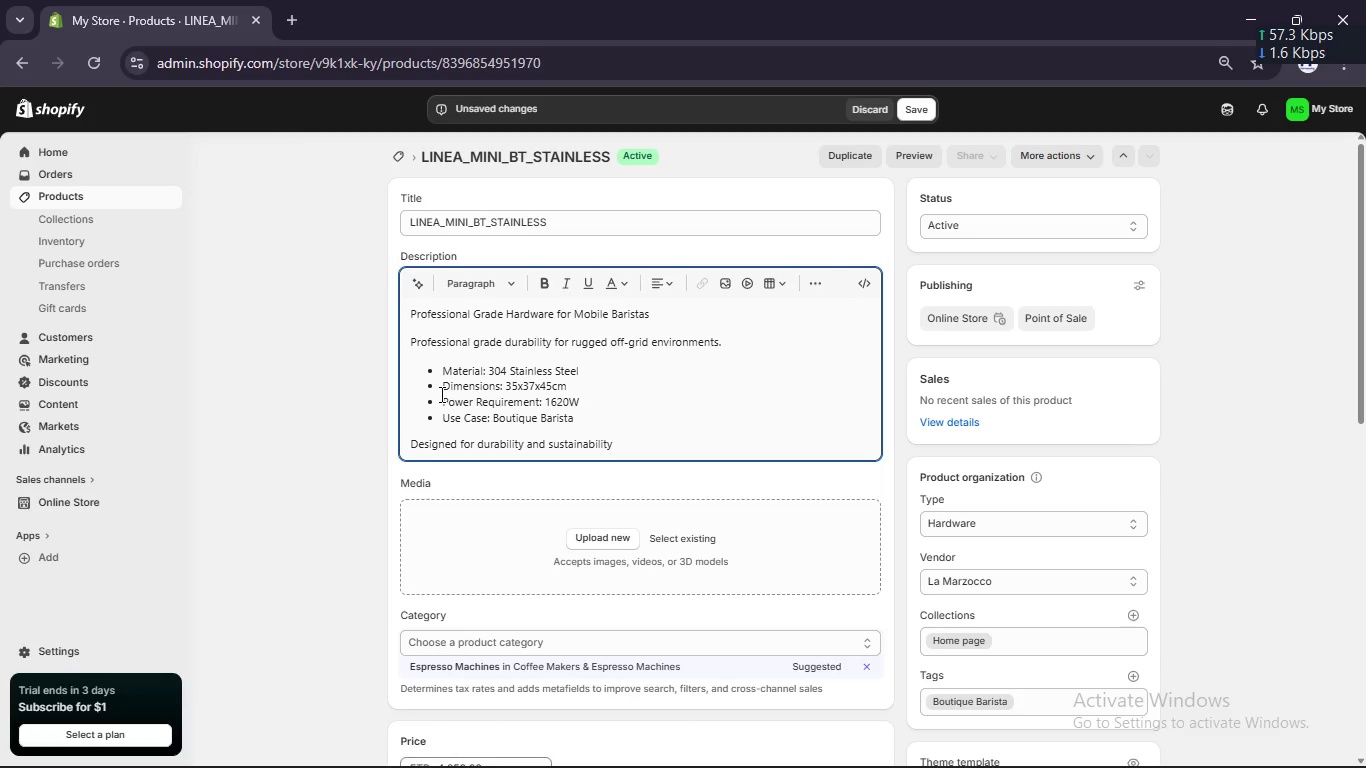 
type( in high-pressure mobile w)
key(Backspace)
type(environments.)
 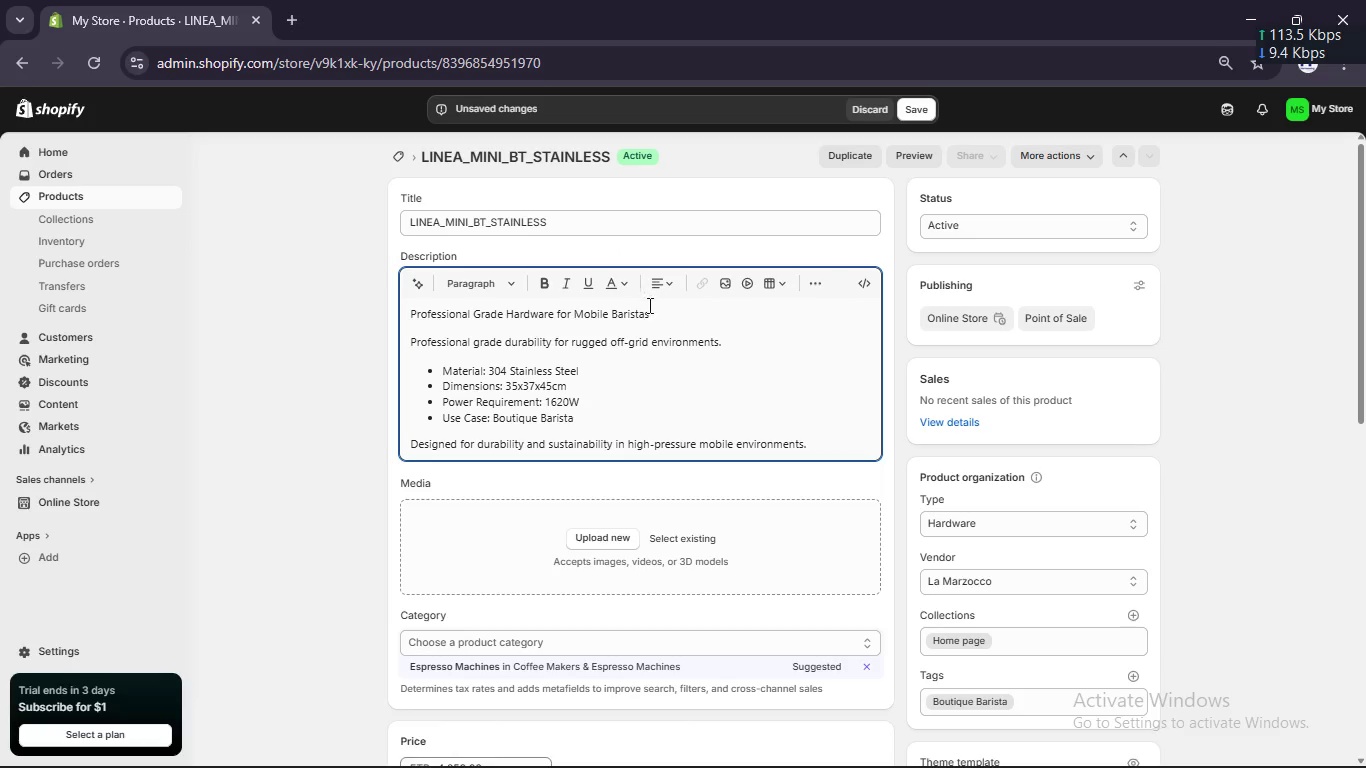 
left_click_drag(start_coordinate=[655, 312], to_coordinate=[367, 282])
 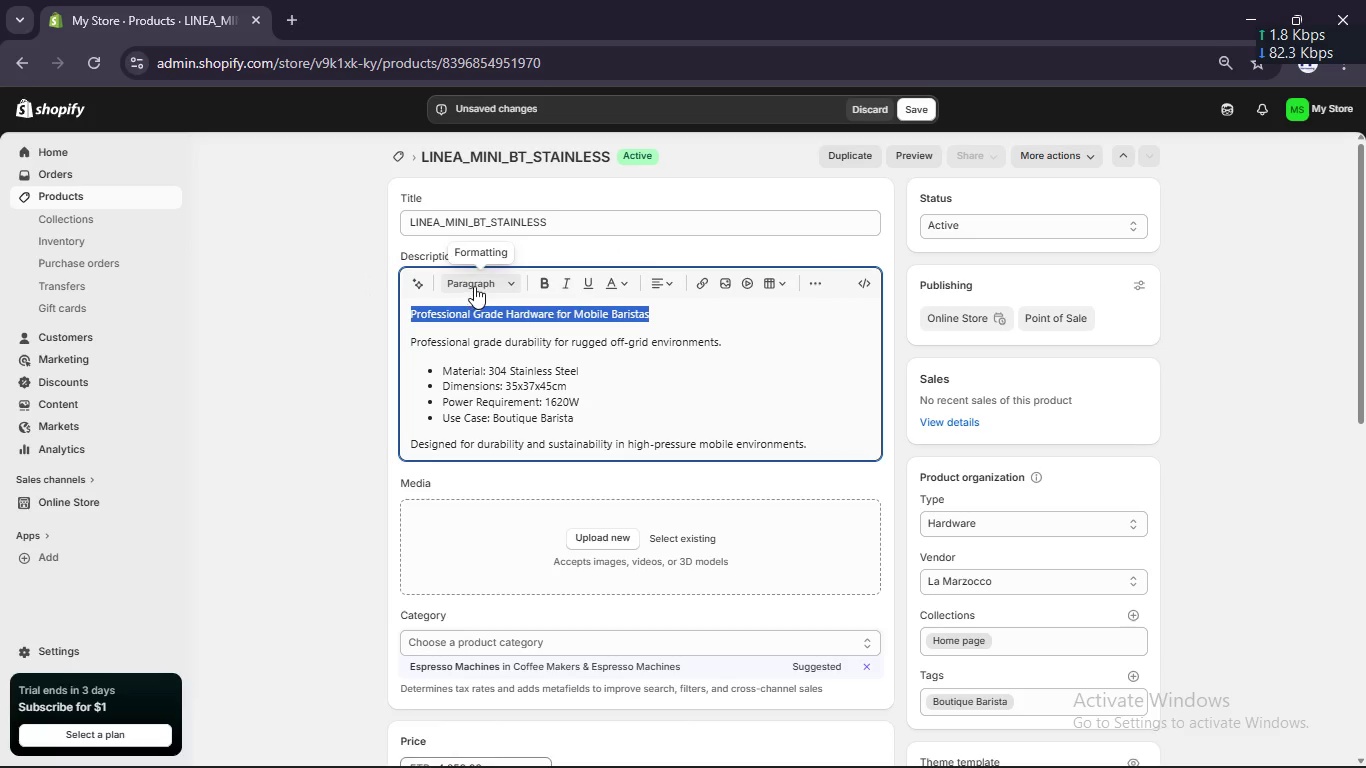 
left_click([477, 285])
 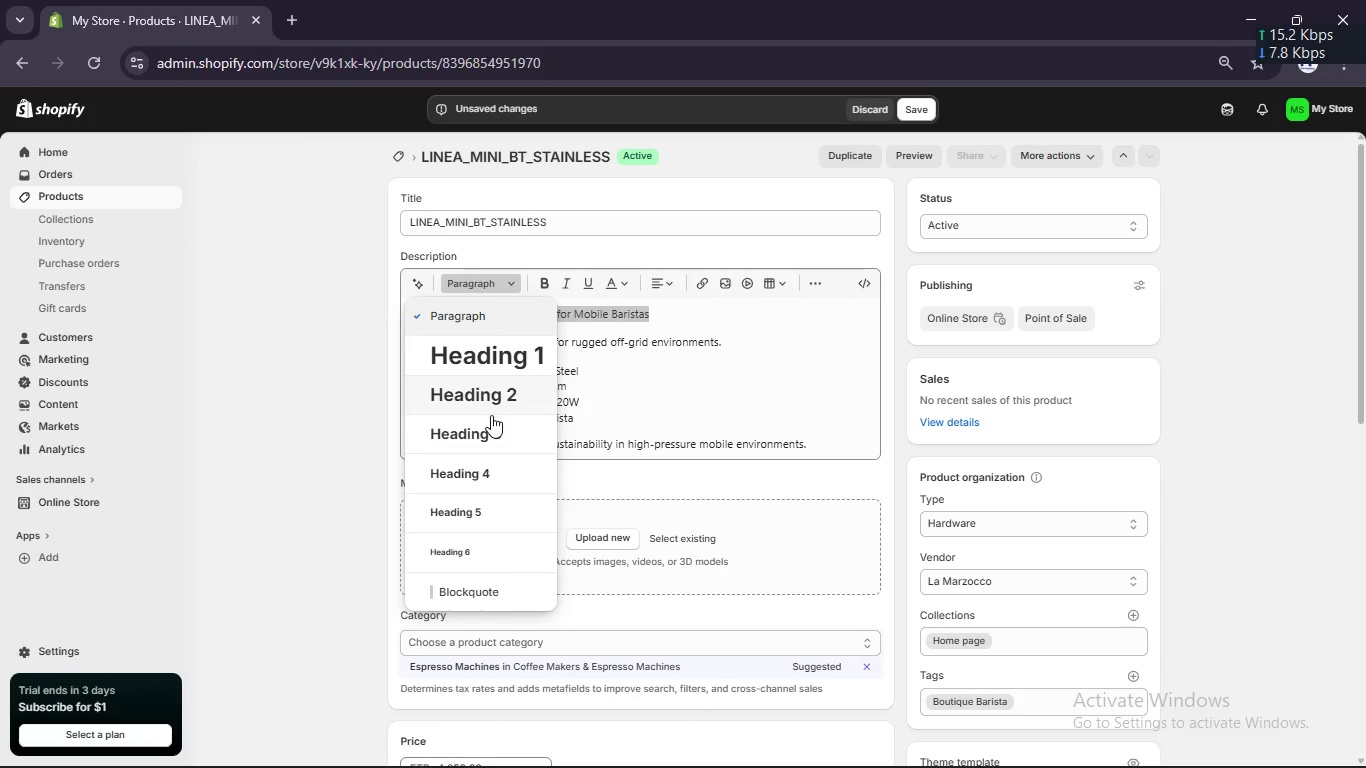 
left_click([491, 425])
 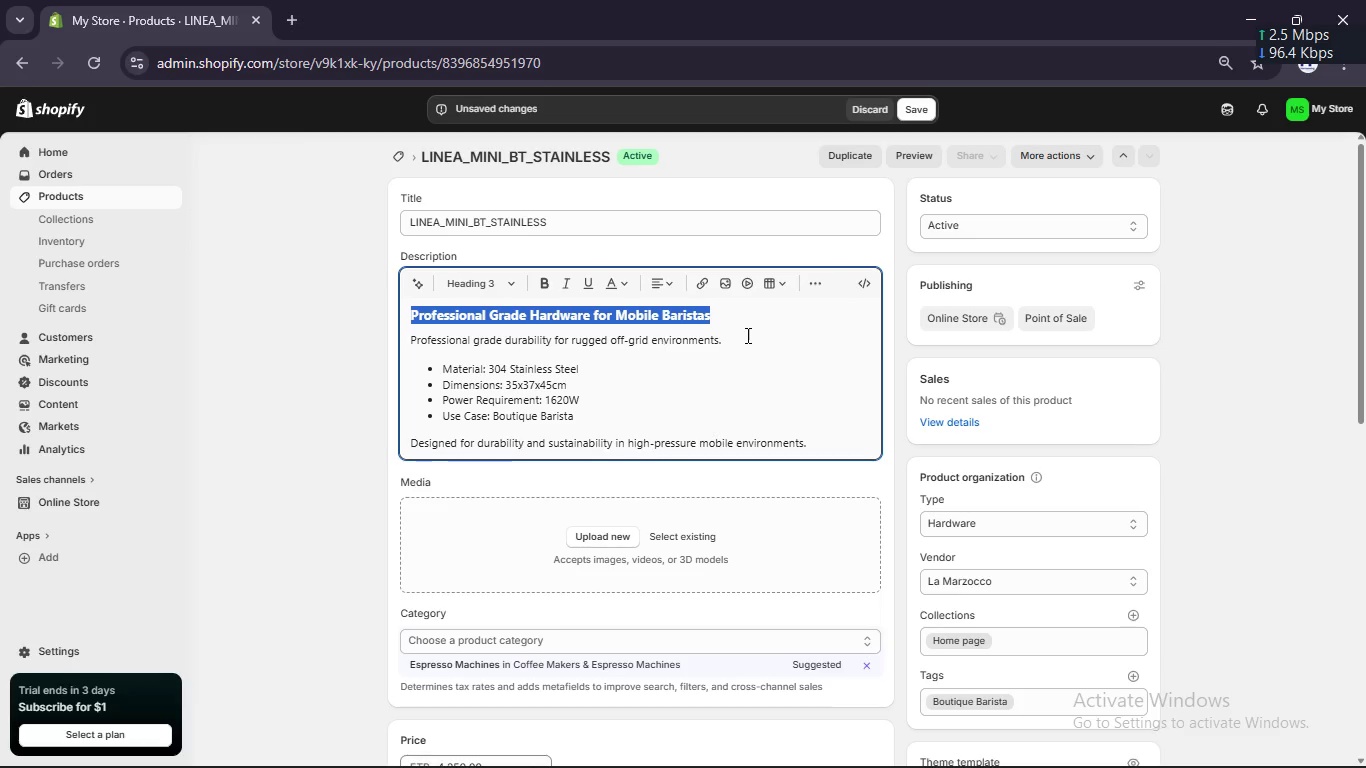 
left_click([746, 335])
 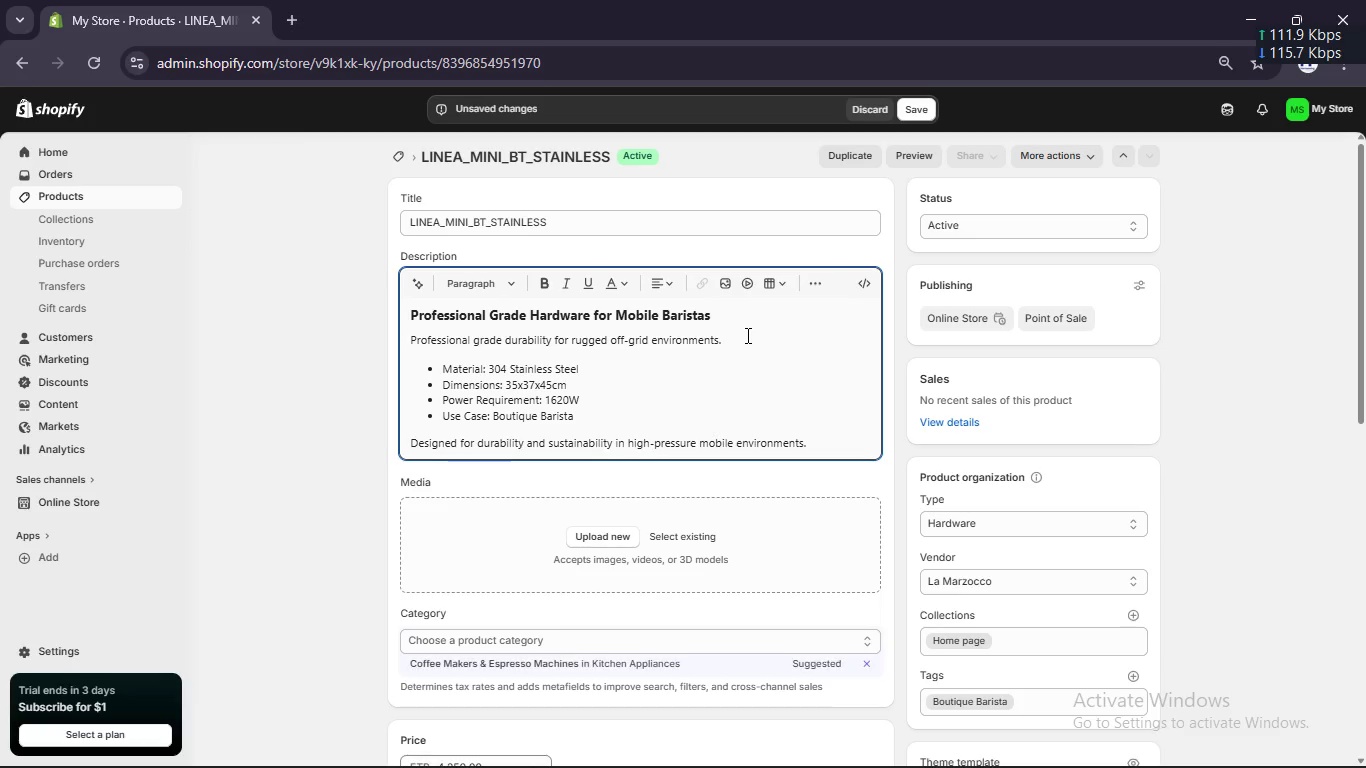 
scroll: coordinate [746, 335], scroll_direction: up, amount: 2.0
 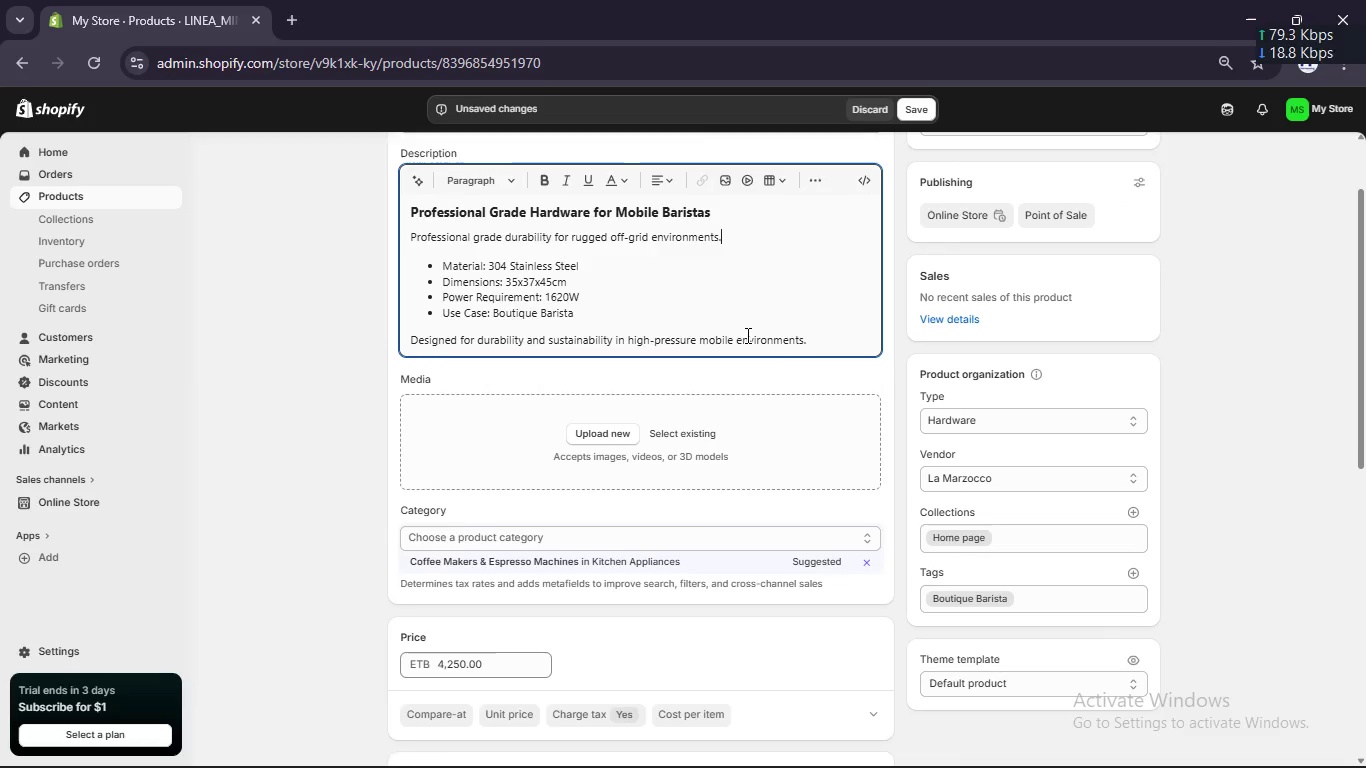 
scroll: coordinate [746, 335], scroll_direction: down, amount: 1.0
 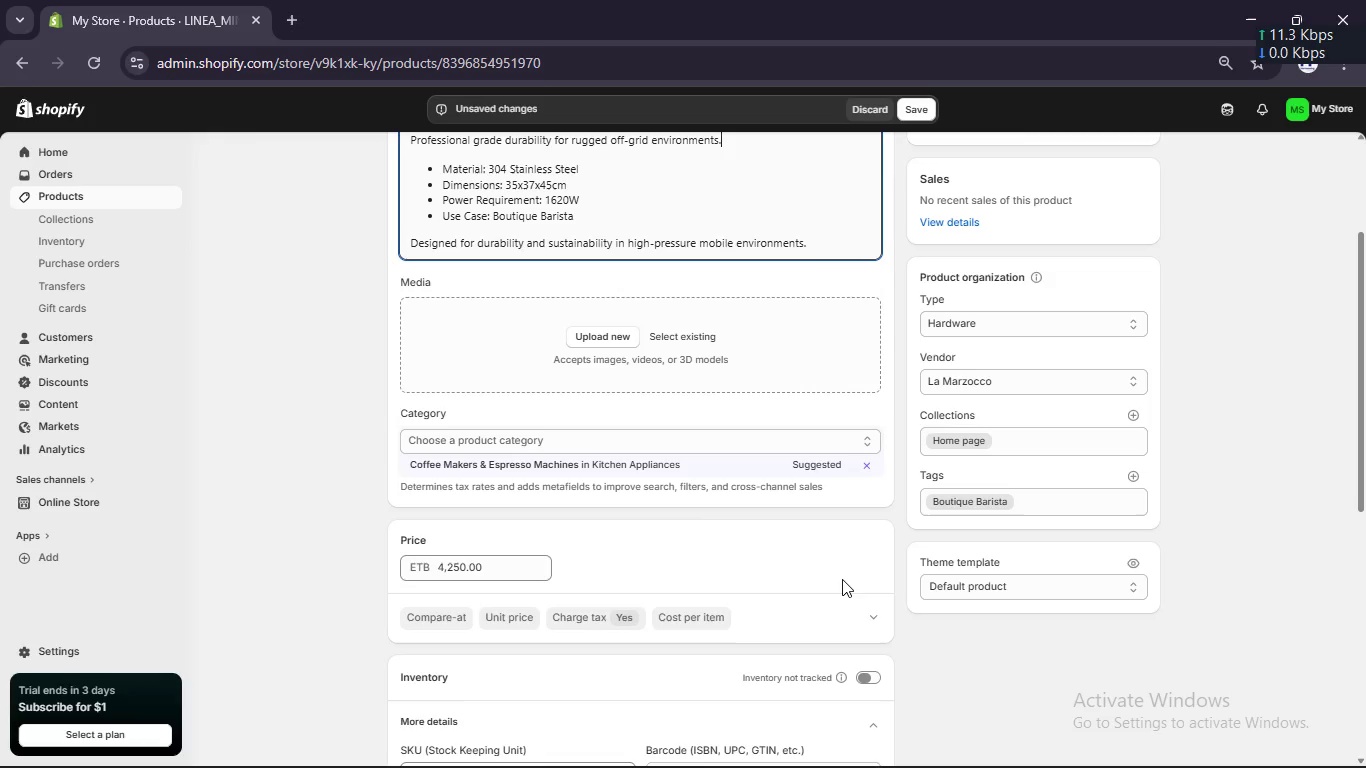 
wait(22.43)
 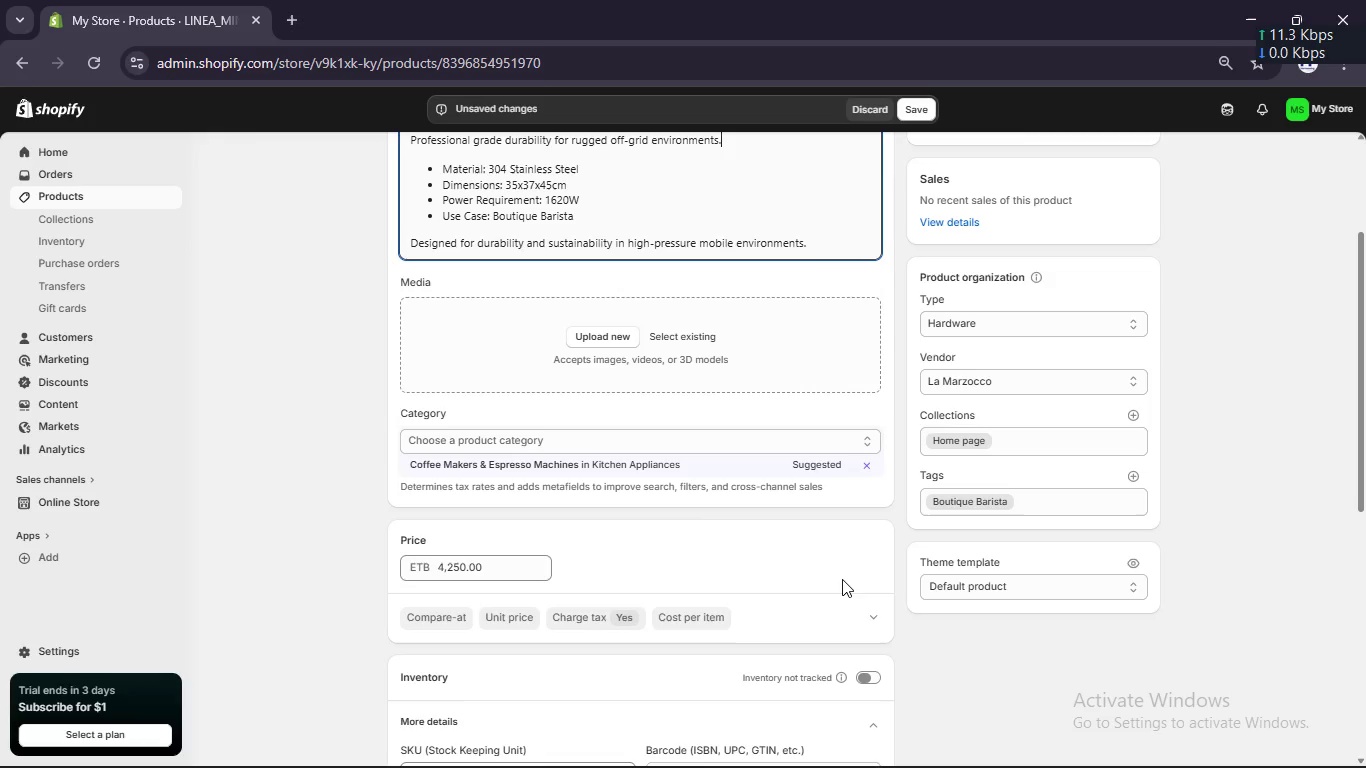 
key(B)
 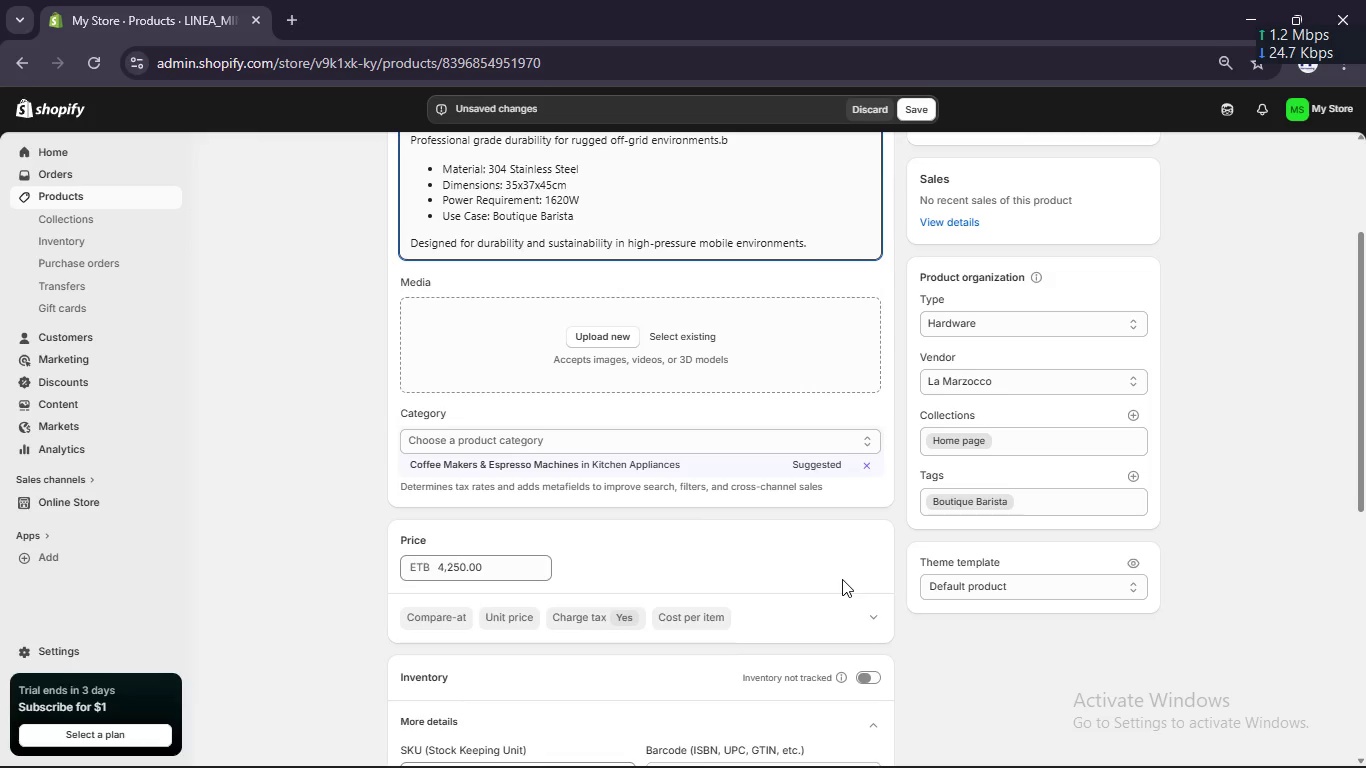 
wait(22.73)
 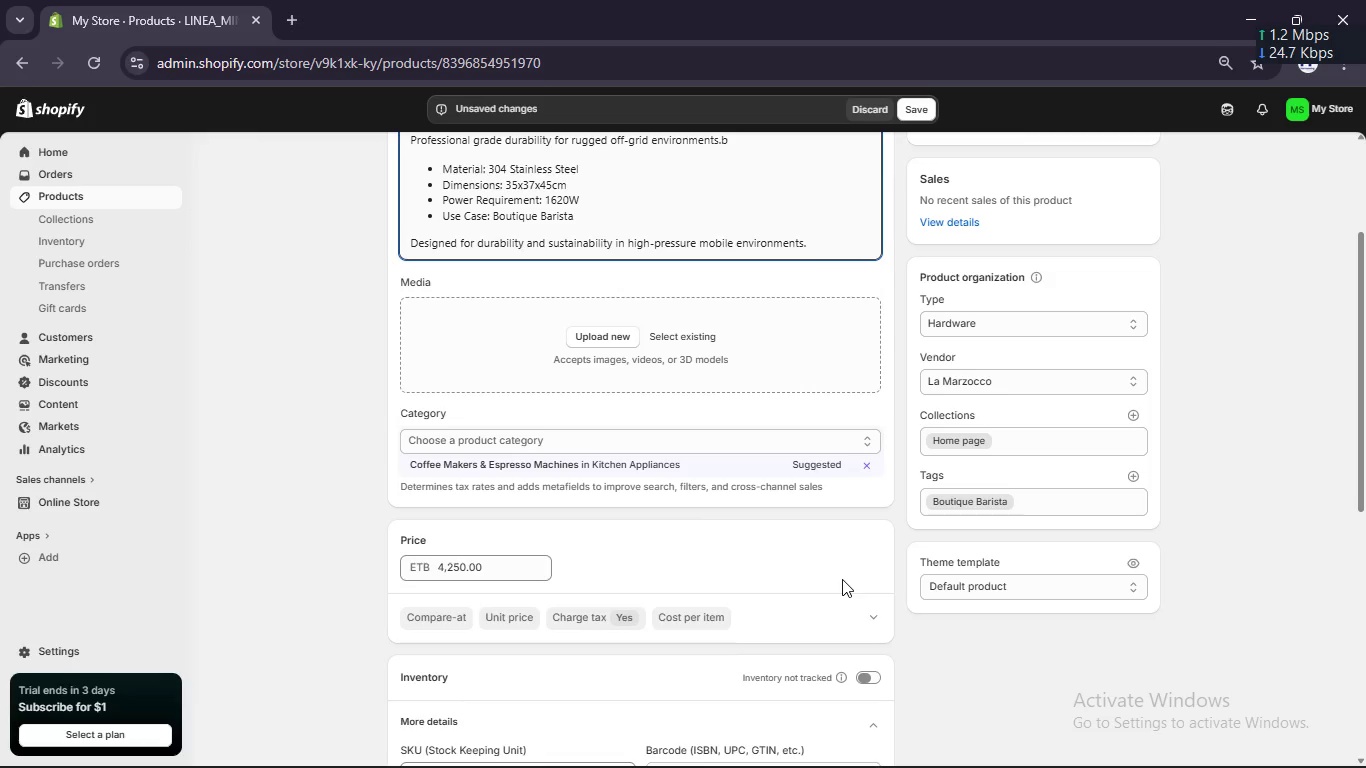 
scroll: coordinate [842, 579], scroll_direction: down, amount: 2.0
 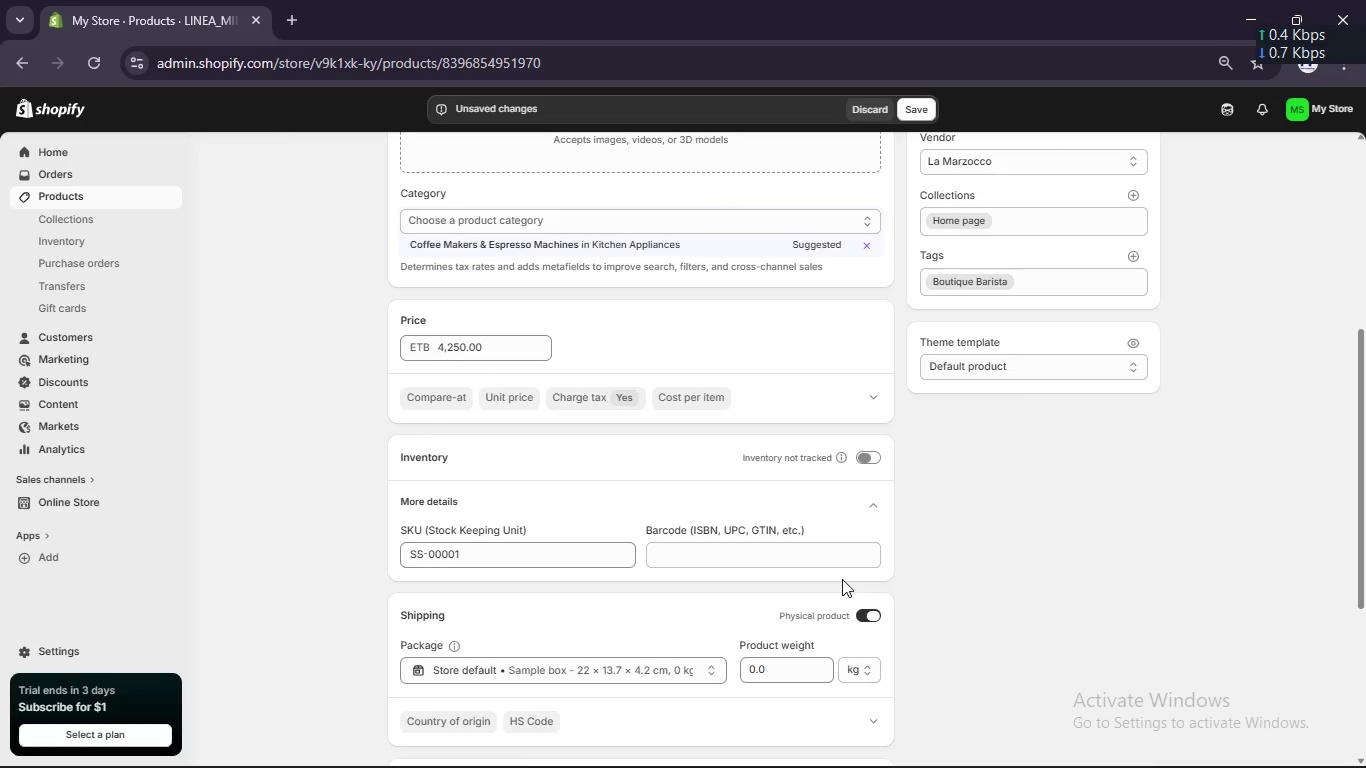 
scroll: coordinate [842, 579], scroll_direction: none, amount: 0.0
 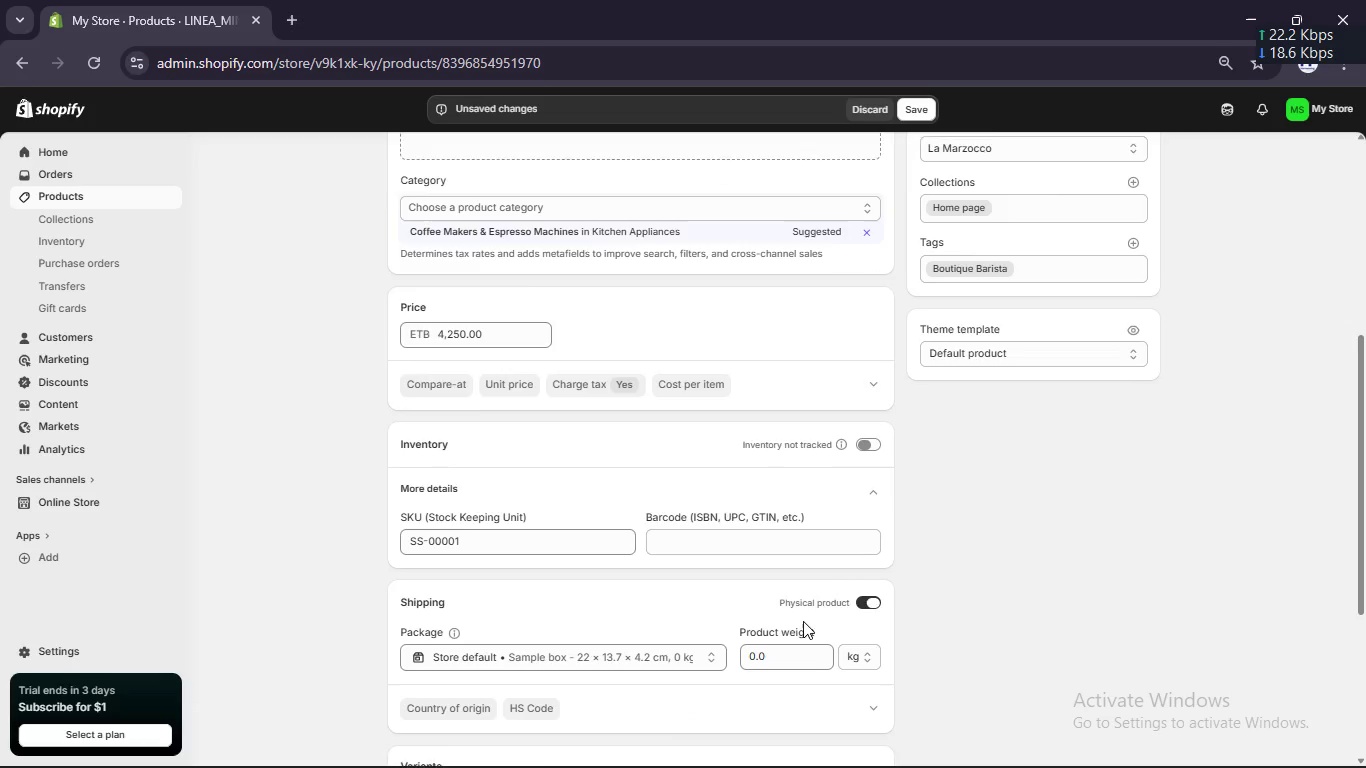 
scroll: coordinate [803, 621], scroll_direction: down, amount: 2.0
 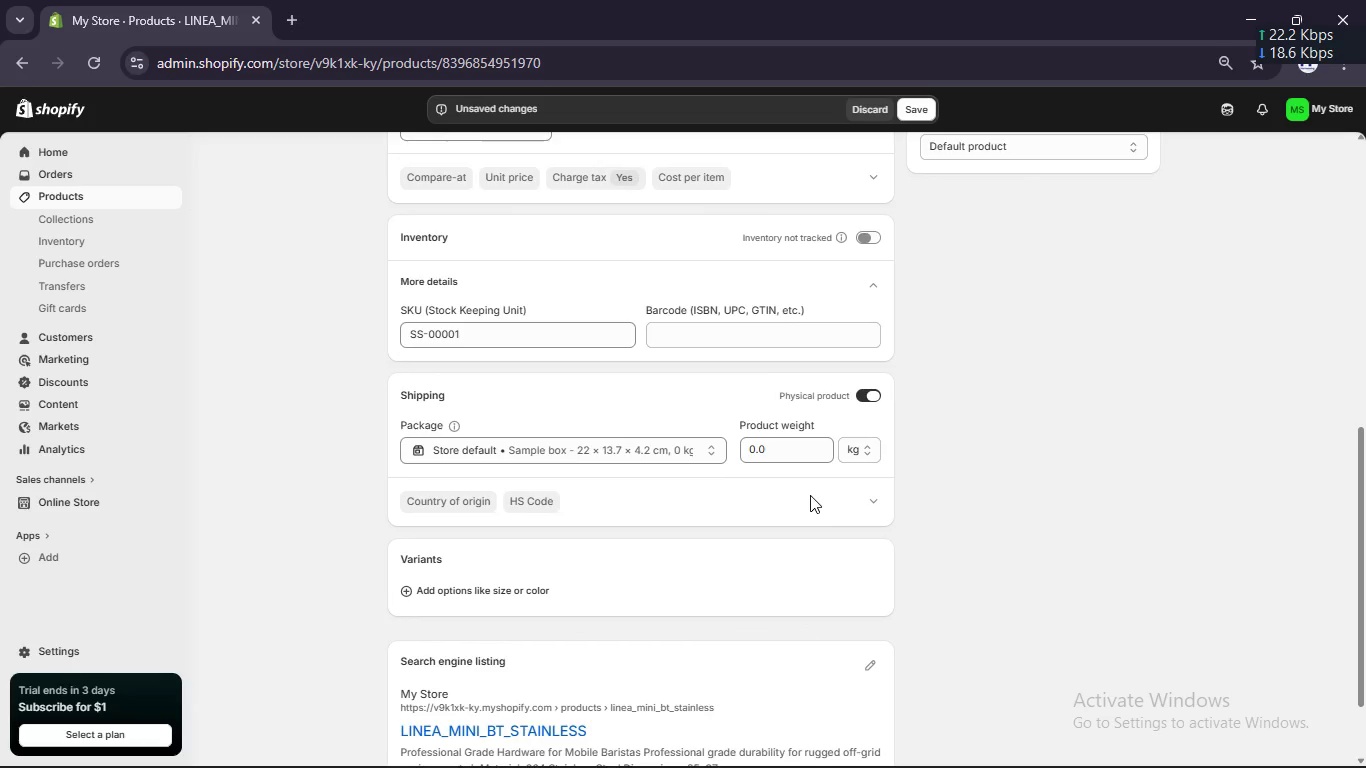 
scroll: coordinate [810, 495], scroll_direction: up, amount: 1.0
 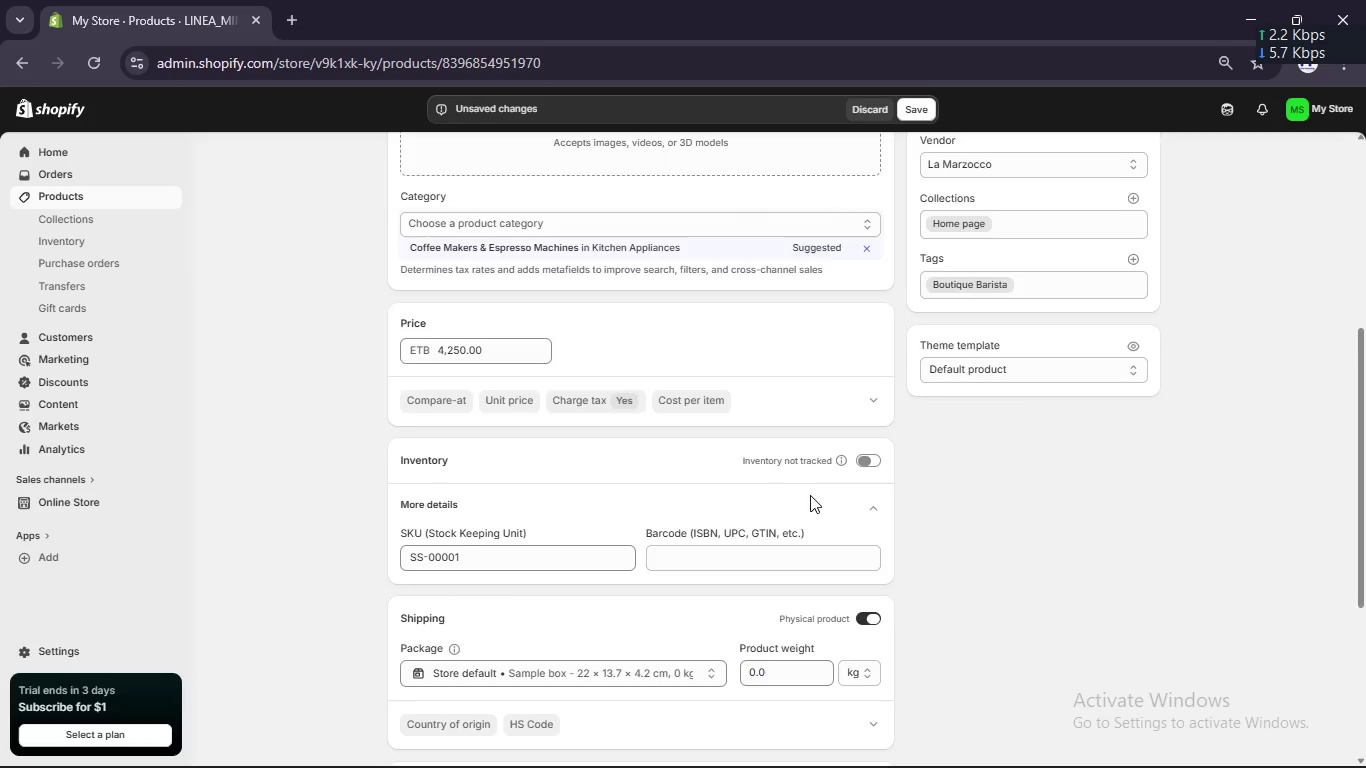 
scroll: coordinate [810, 495], scroll_direction: down, amount: 1.0
 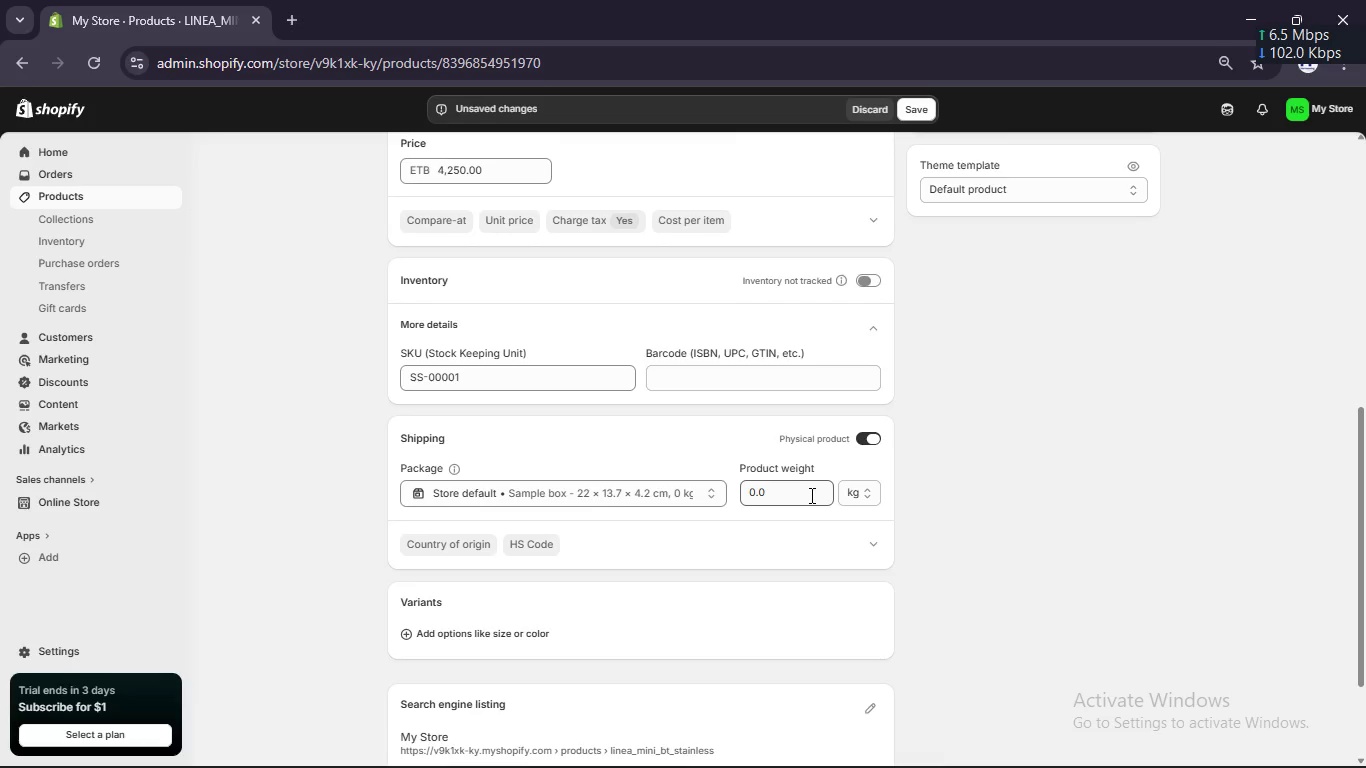 
scroll: coordinate [810, 495], scroll_direction: up, amount: 1.0
 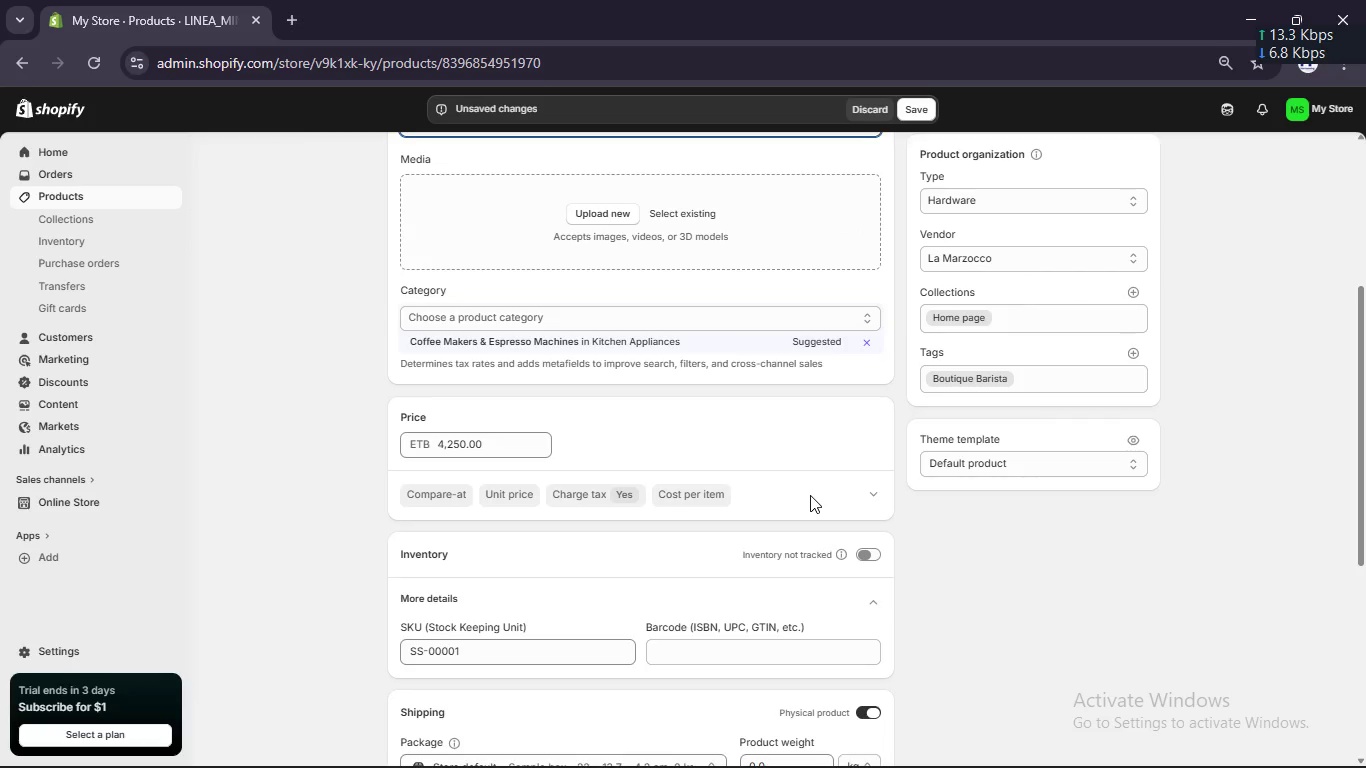 
scroll: coordinate [810, 495], scroll_direction: down, amount: 1.0
 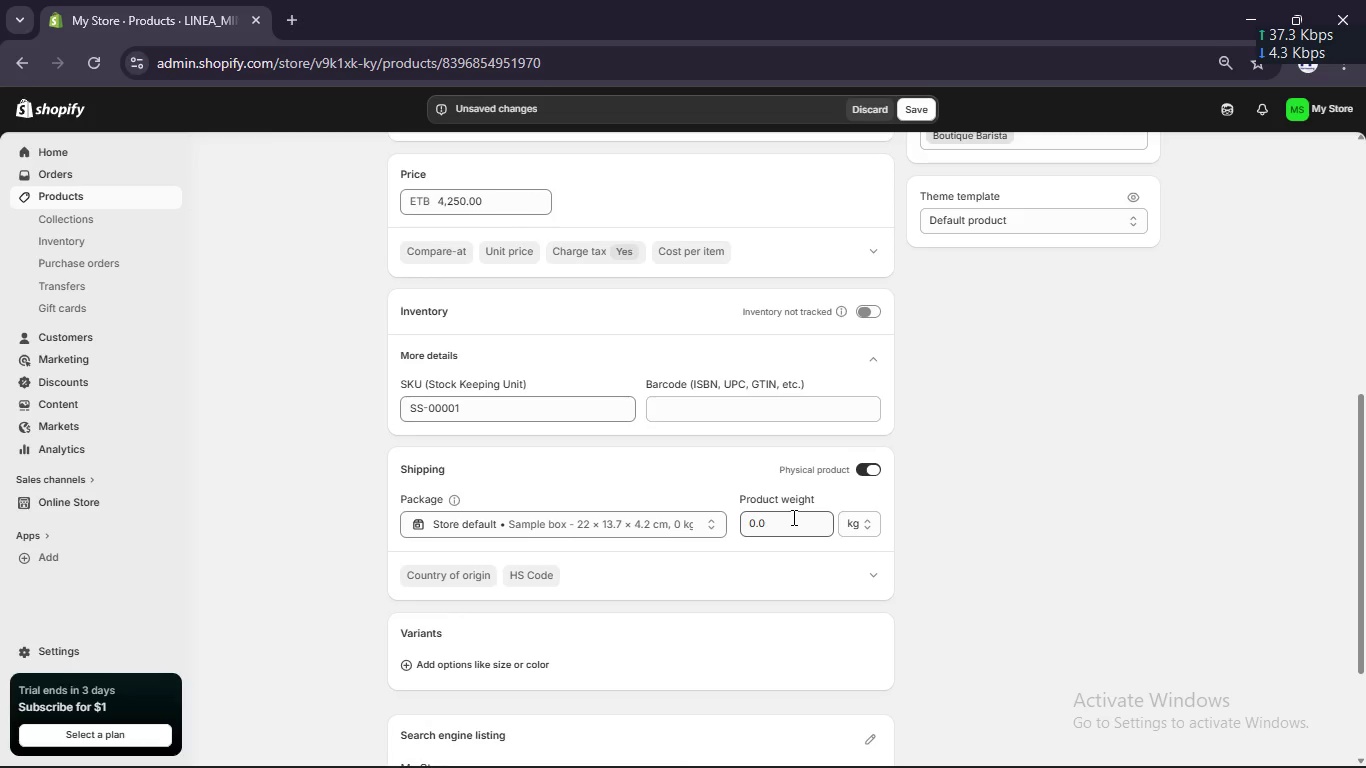 
scroll: coordinate [629, 217], scroll_direction: up, amount: 5.0
 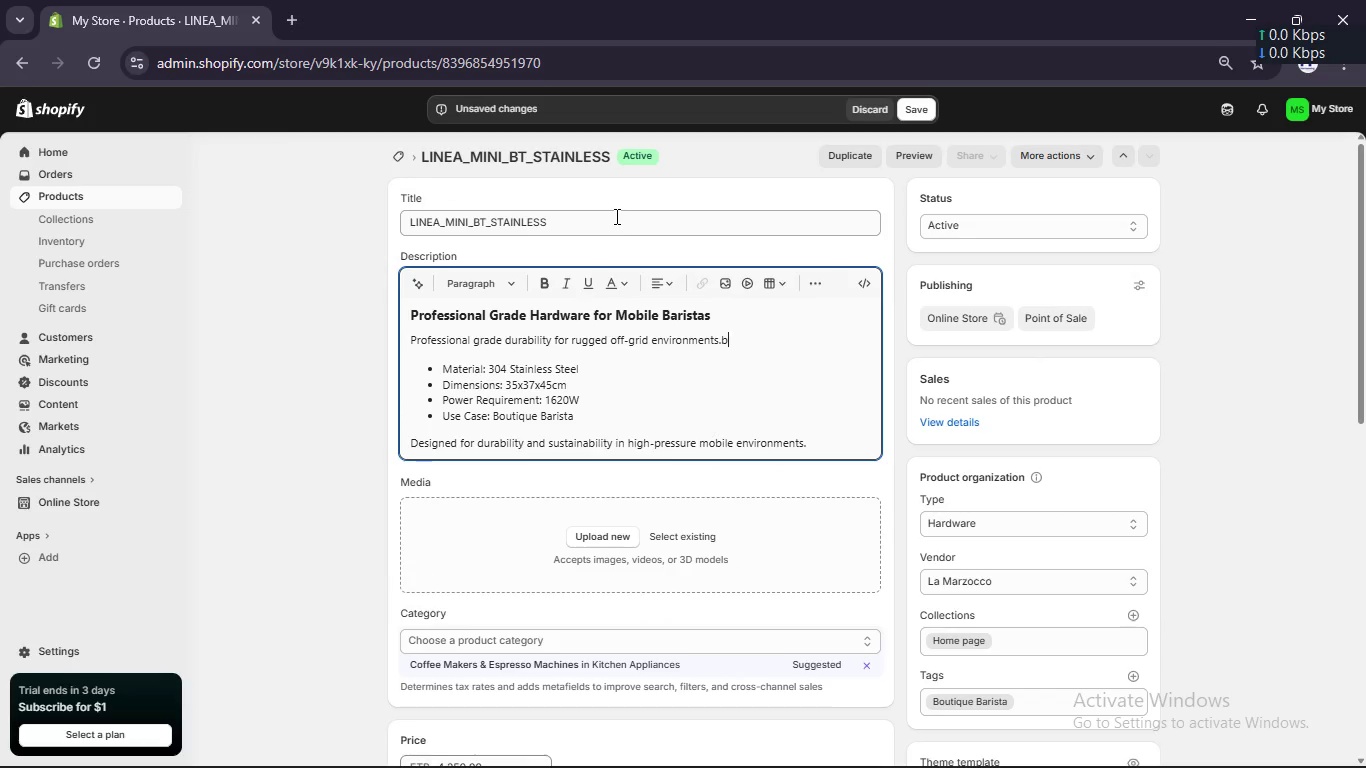 
left_click([615, 216])
 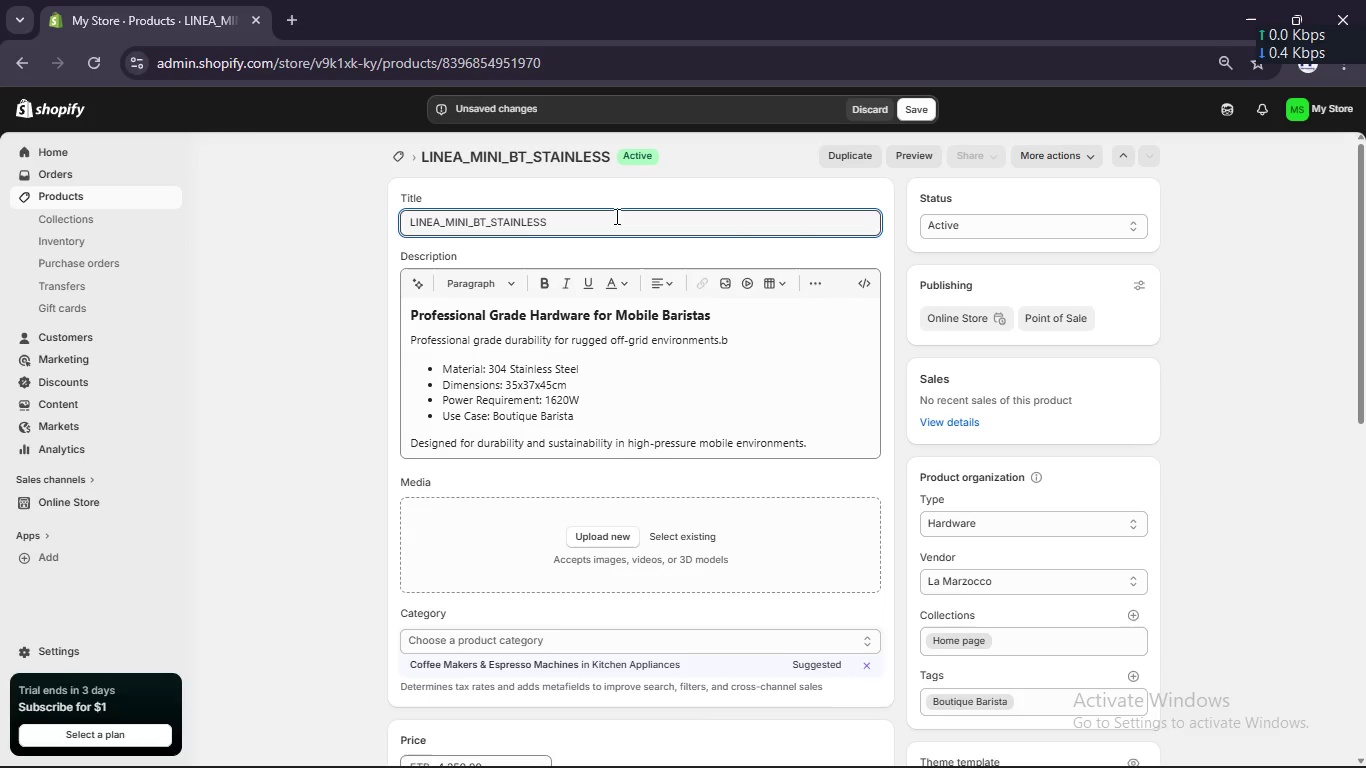 
key(A)
 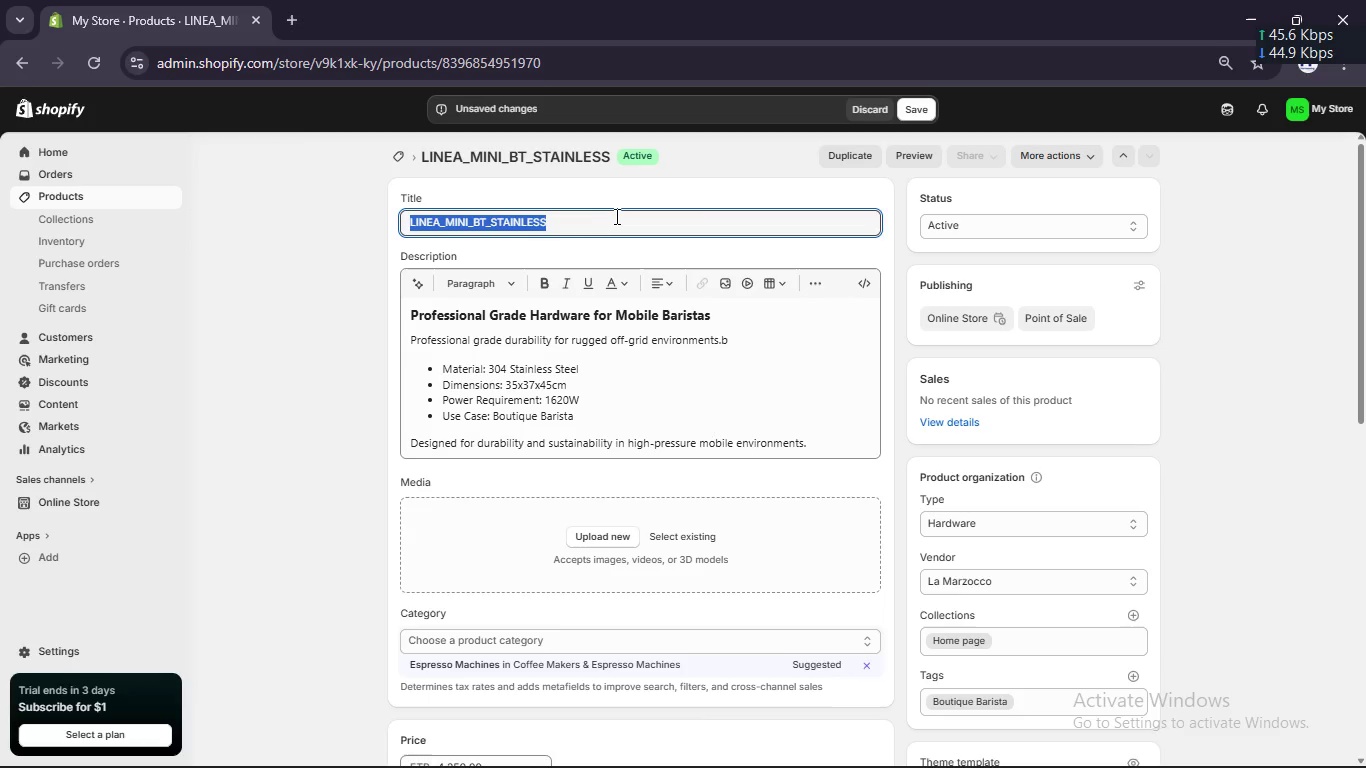 
key(Control+C)
 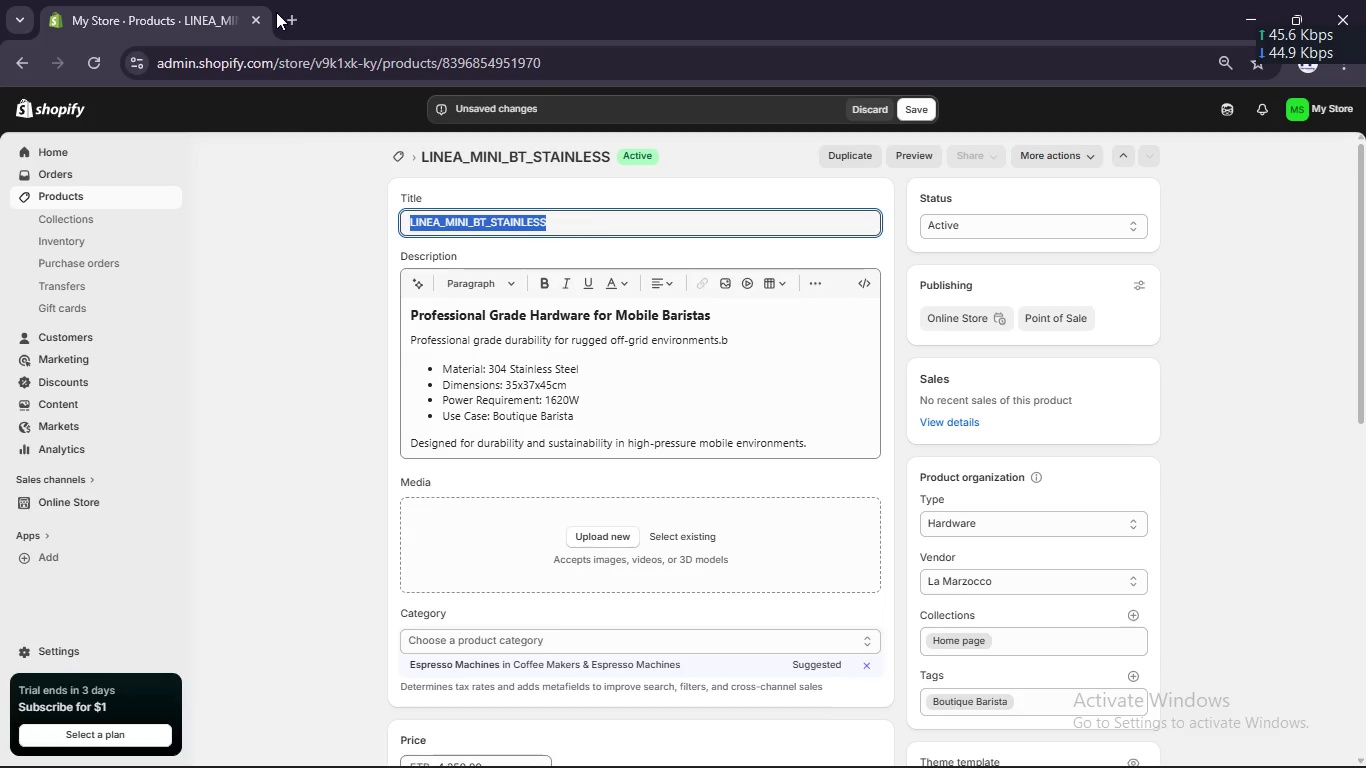 
left_click([293, 18])
 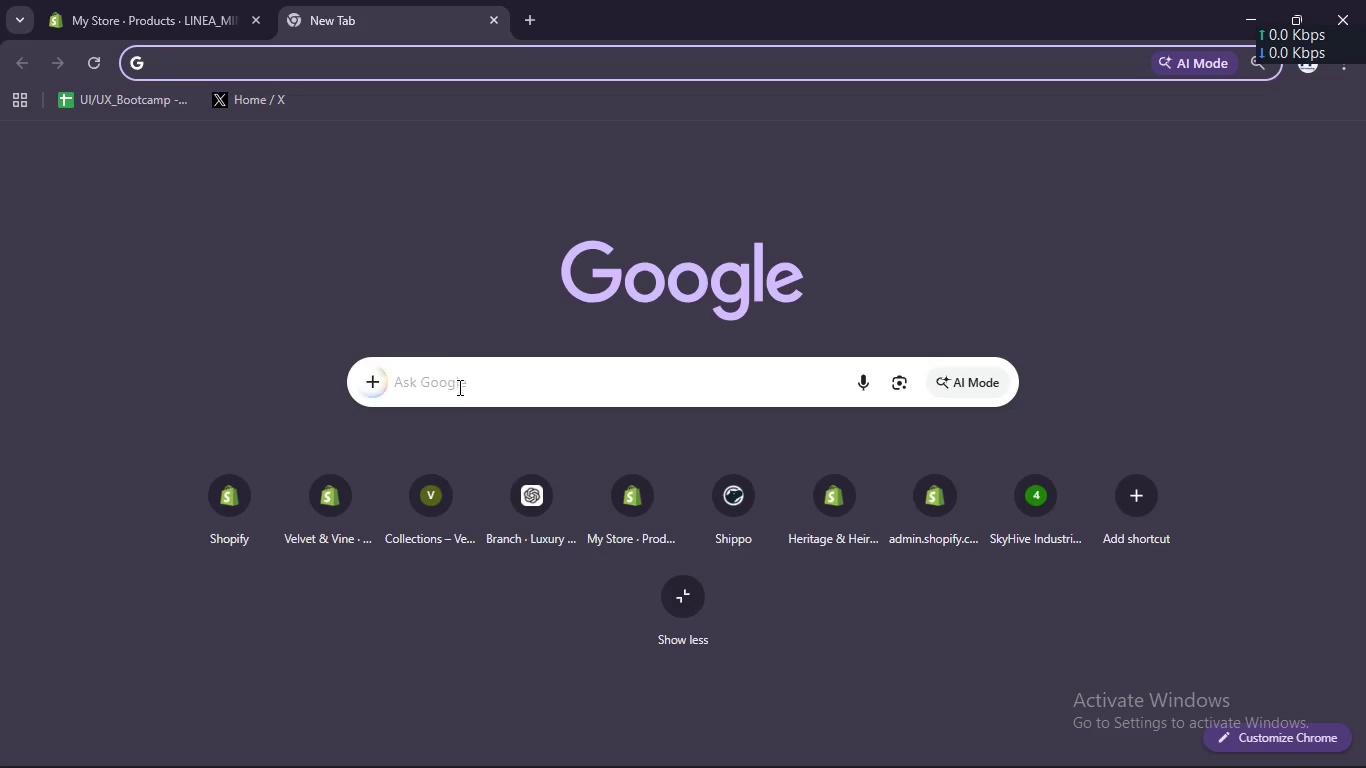 
left_click([459, 397])
 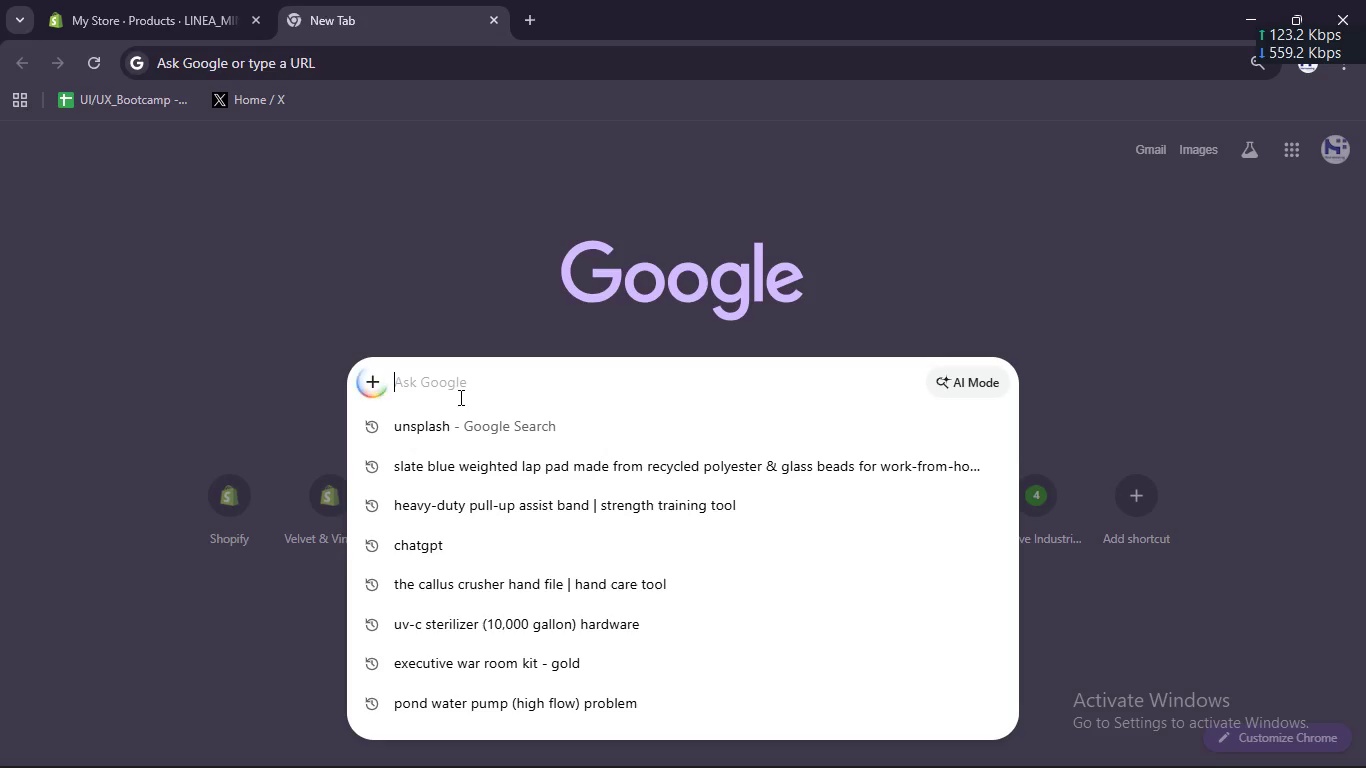 
key(Control+V)
 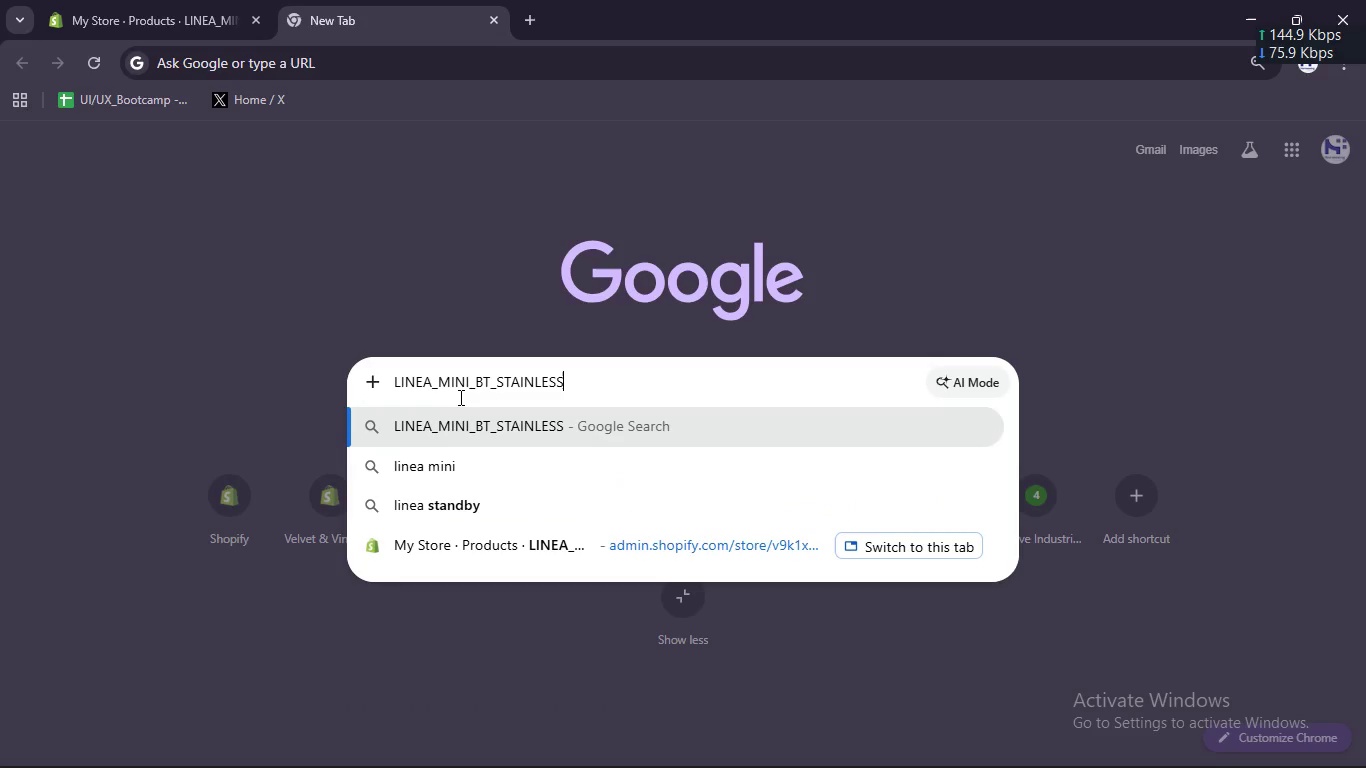 
key(Enter)
 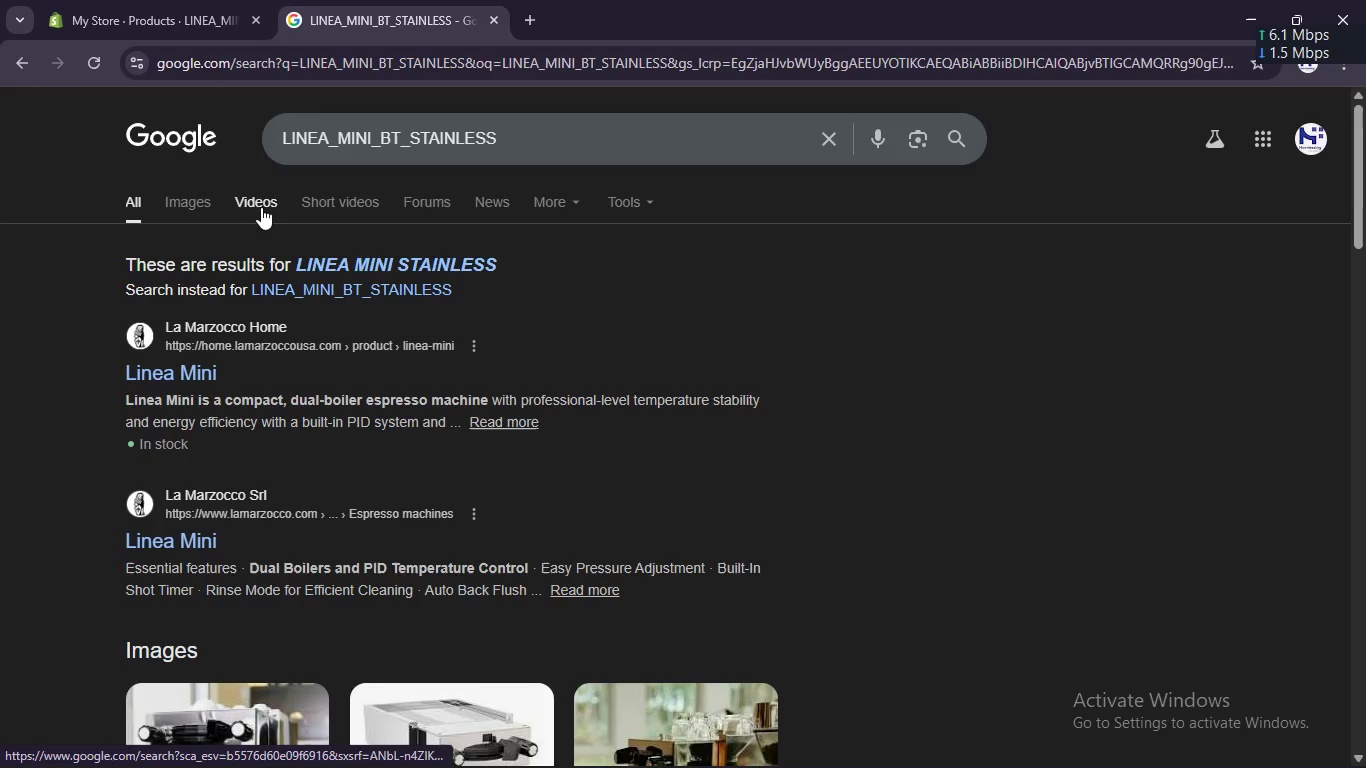 
wait(5.33)
 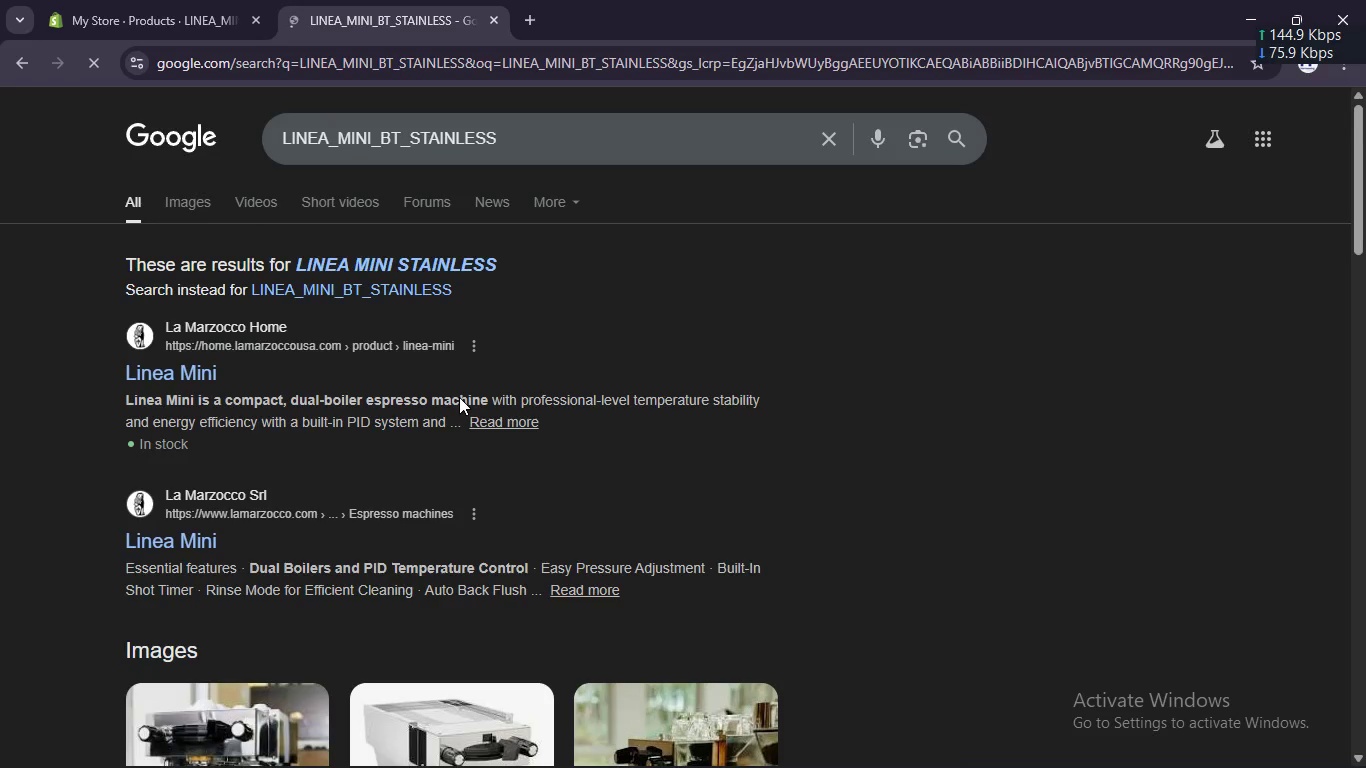 
left_click([313, 260])
 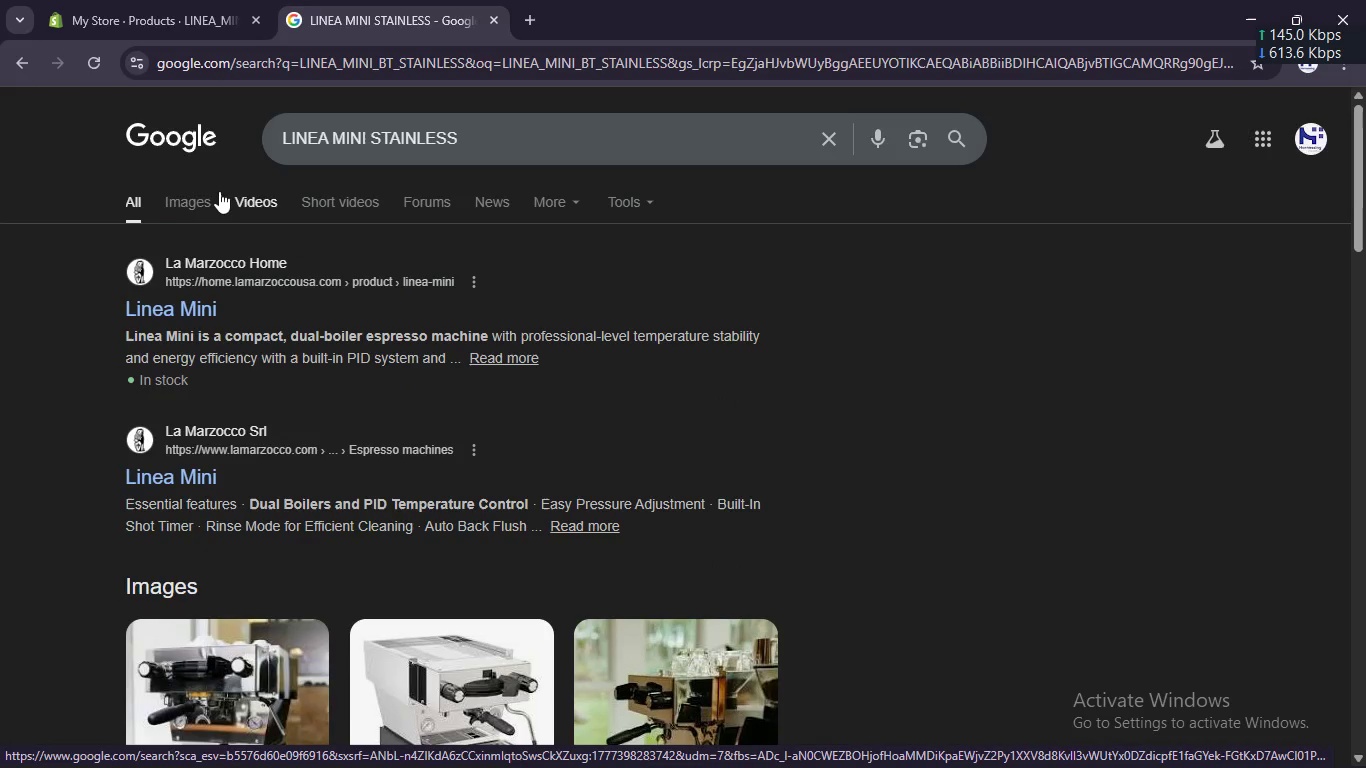 
left_click([211, 202])
 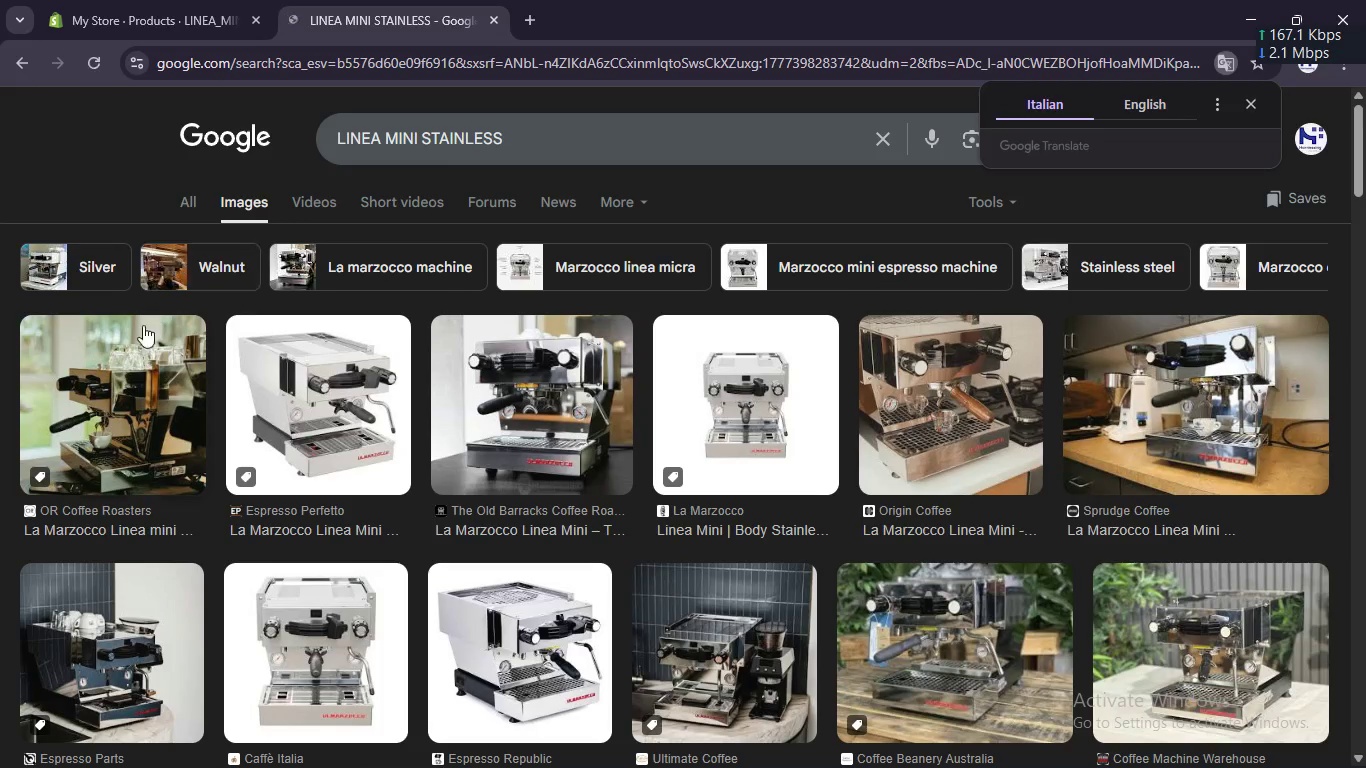 
right_click([134, 368])
 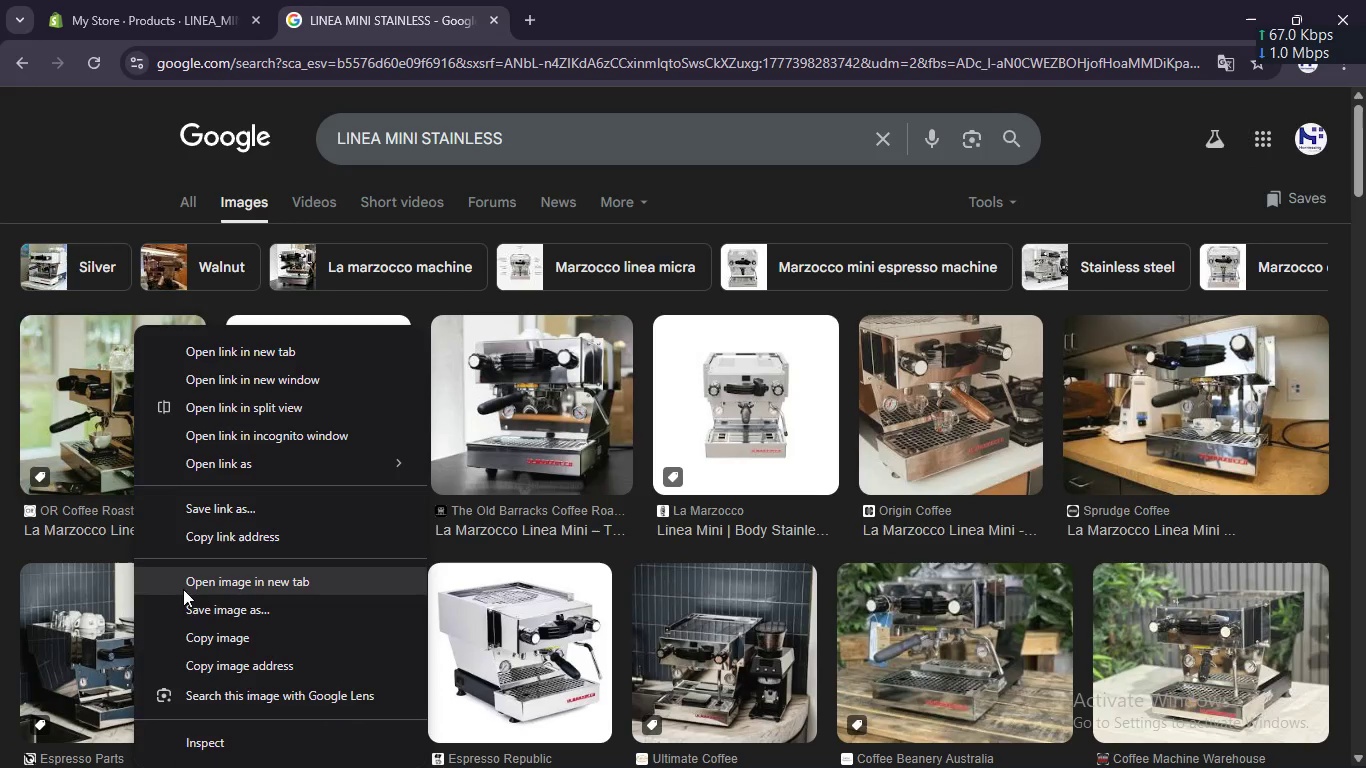 
left_click([187, 609])
 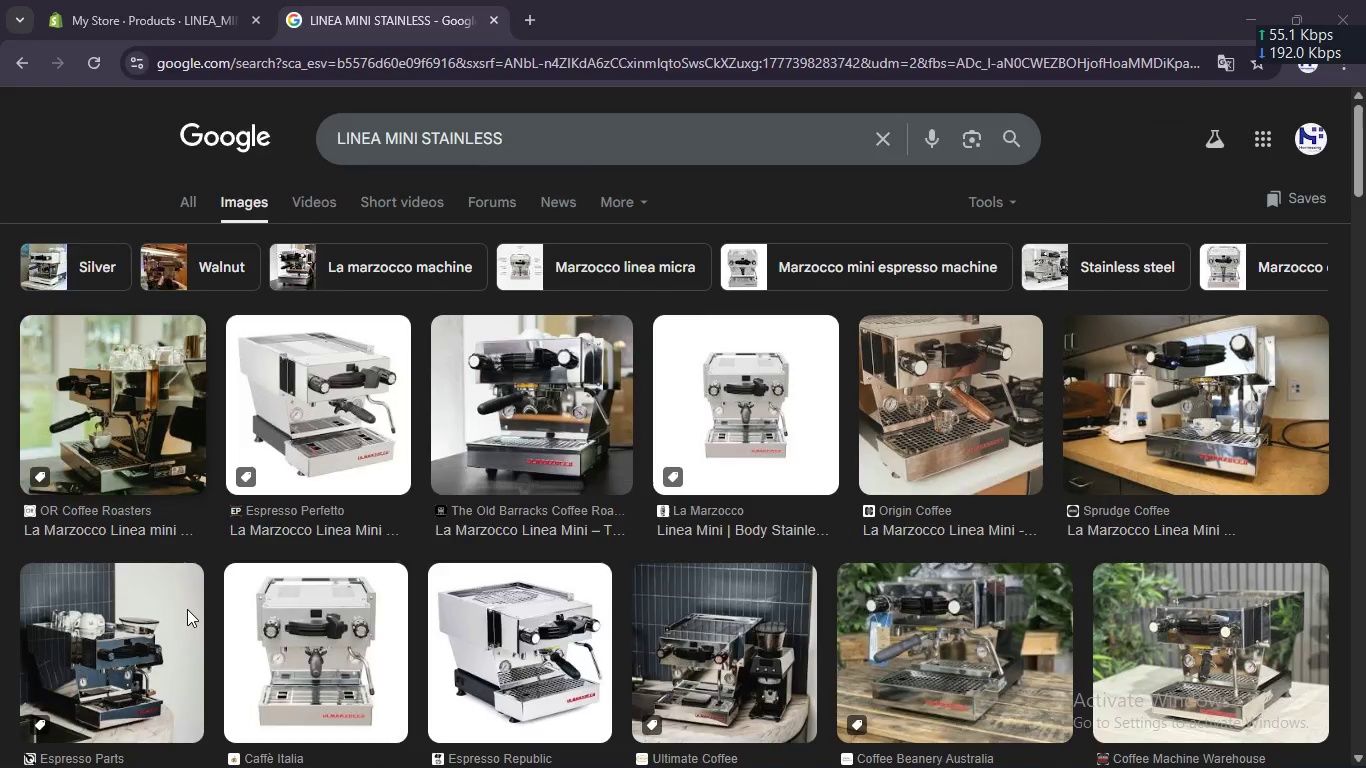 
key(Enter)
 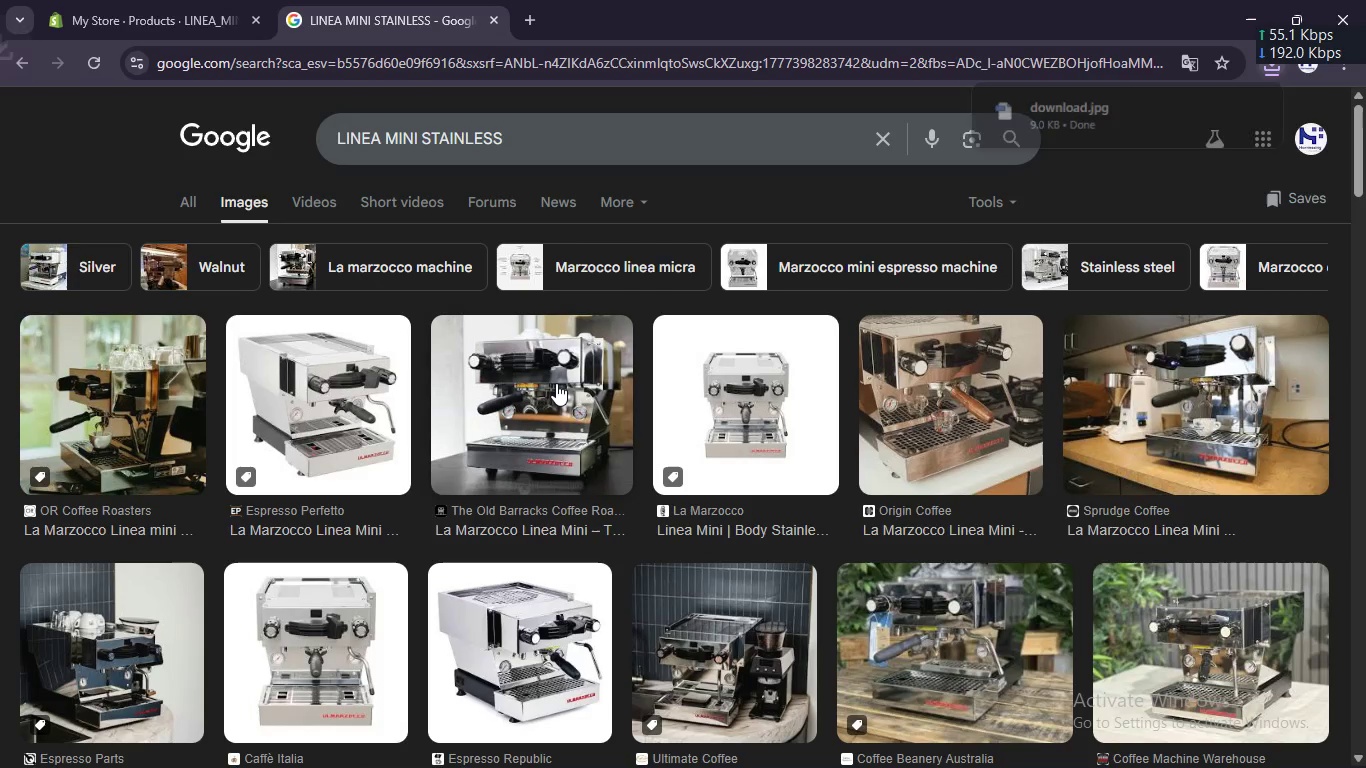 
right_click([556, 383])
 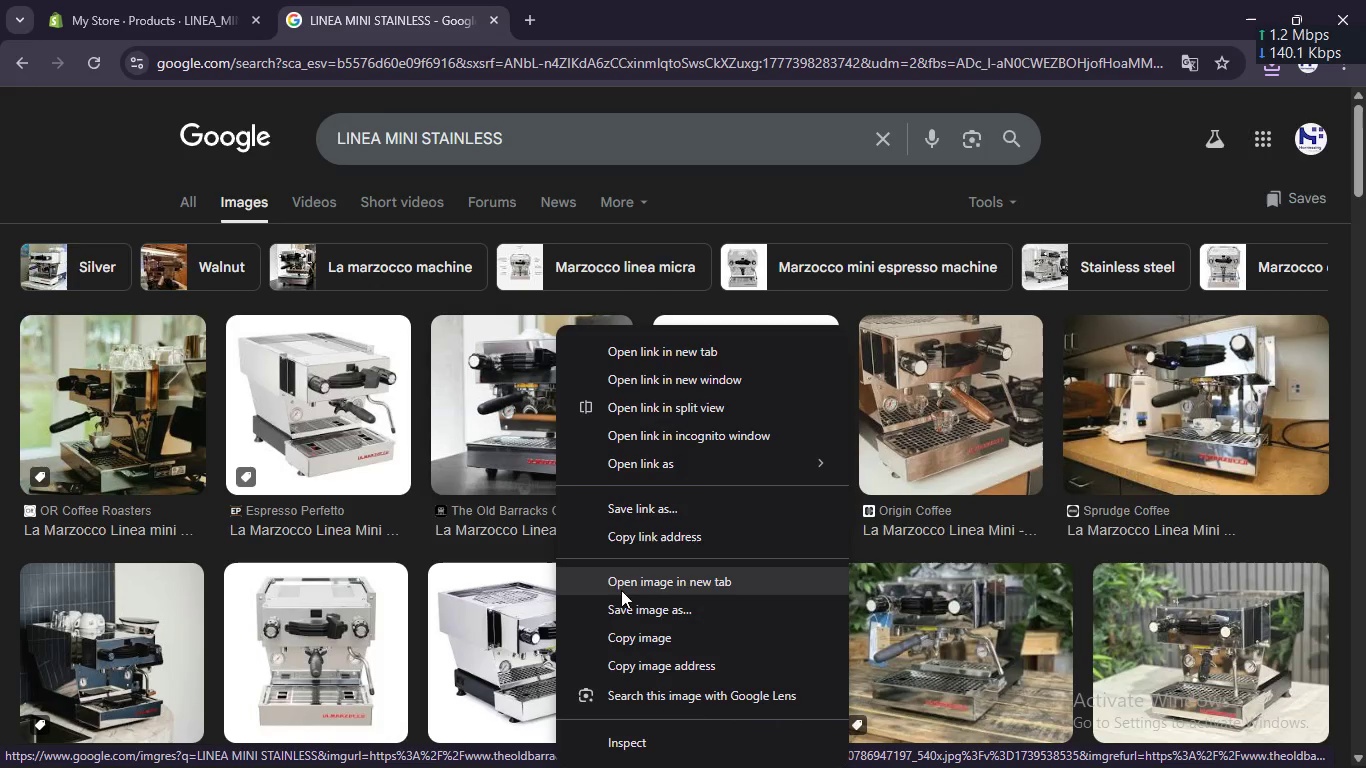 
left_click([622, 600])
 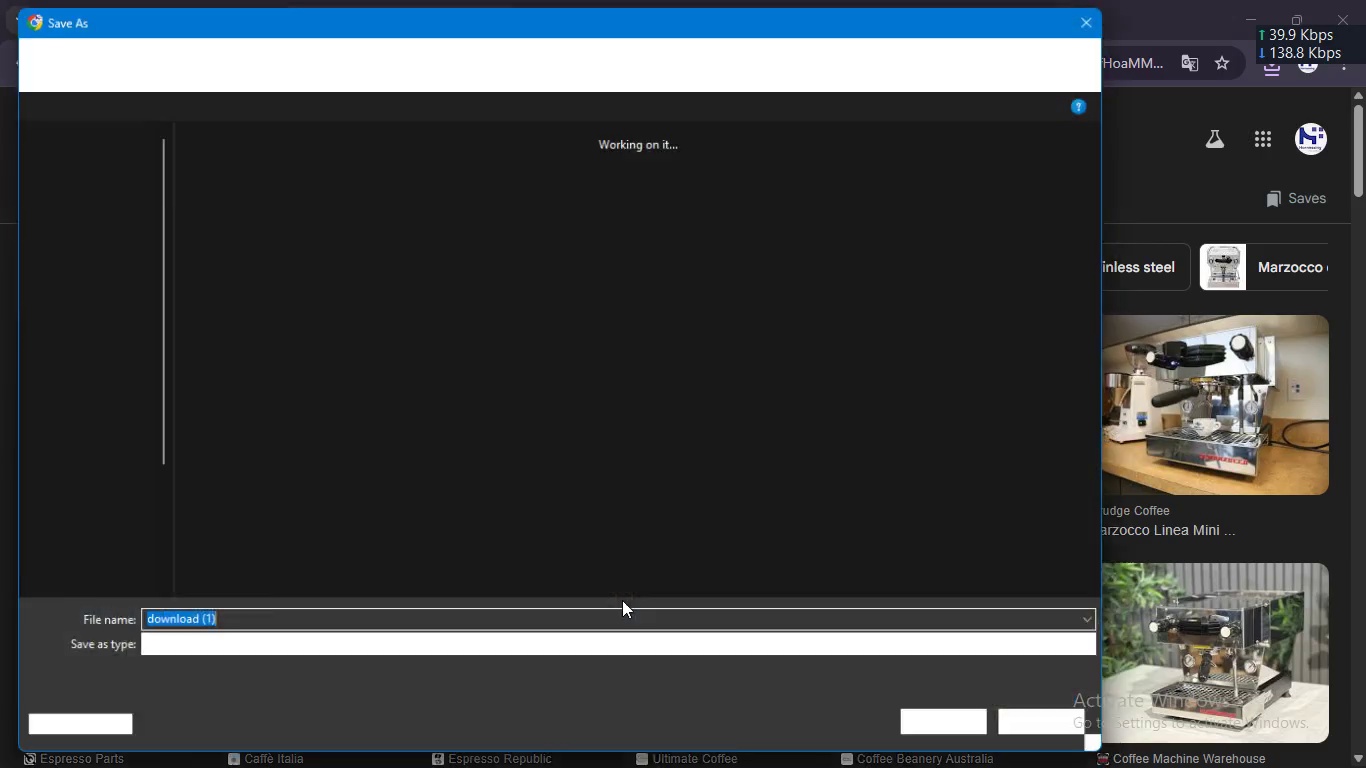 
key(Enter)
 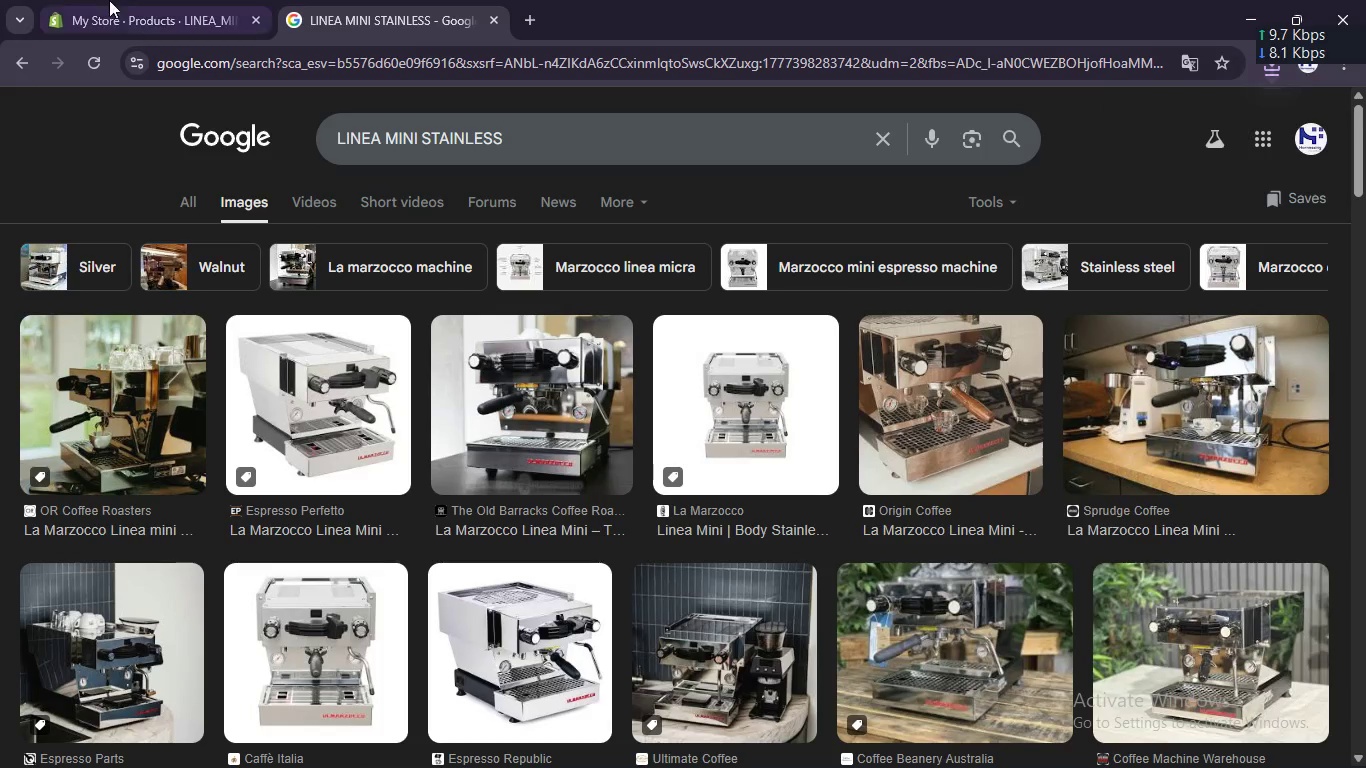 
left_click([104, 0])
 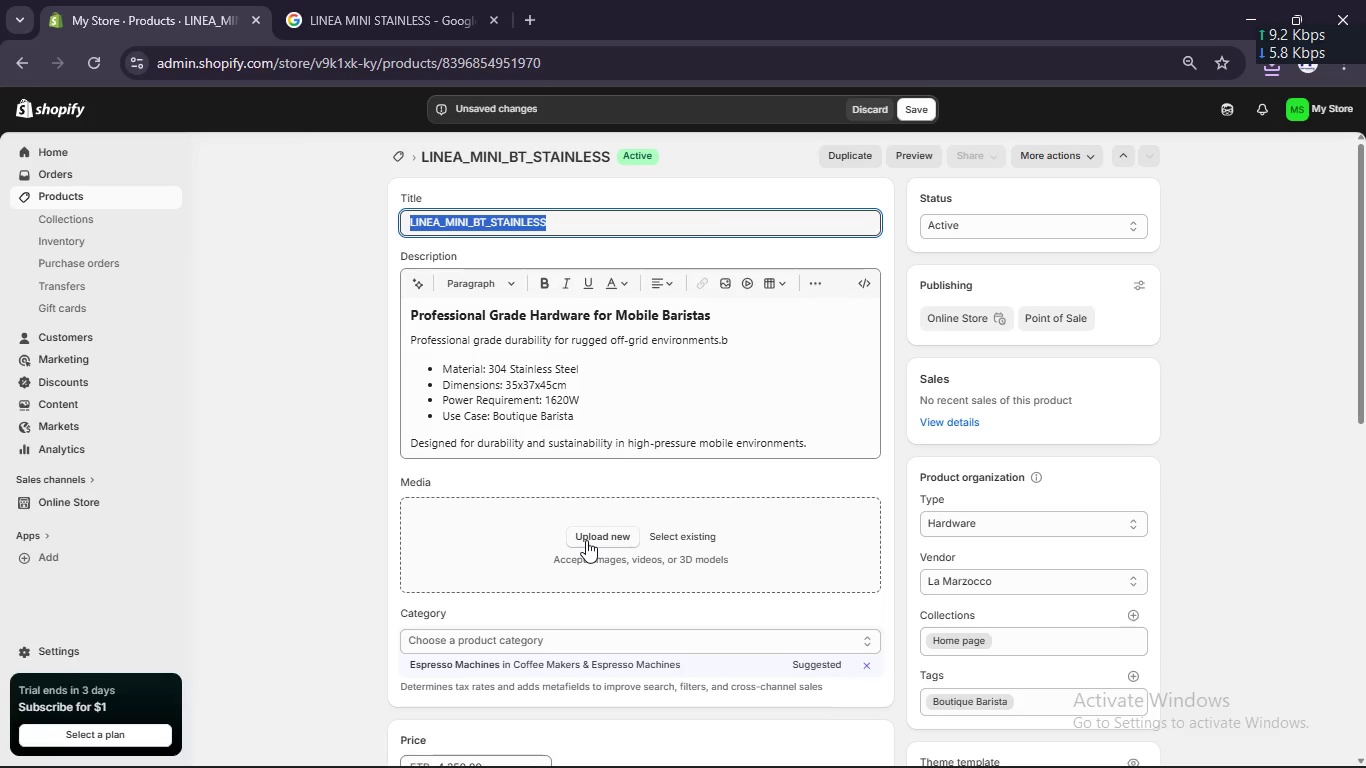 
left_click([586, 540])
 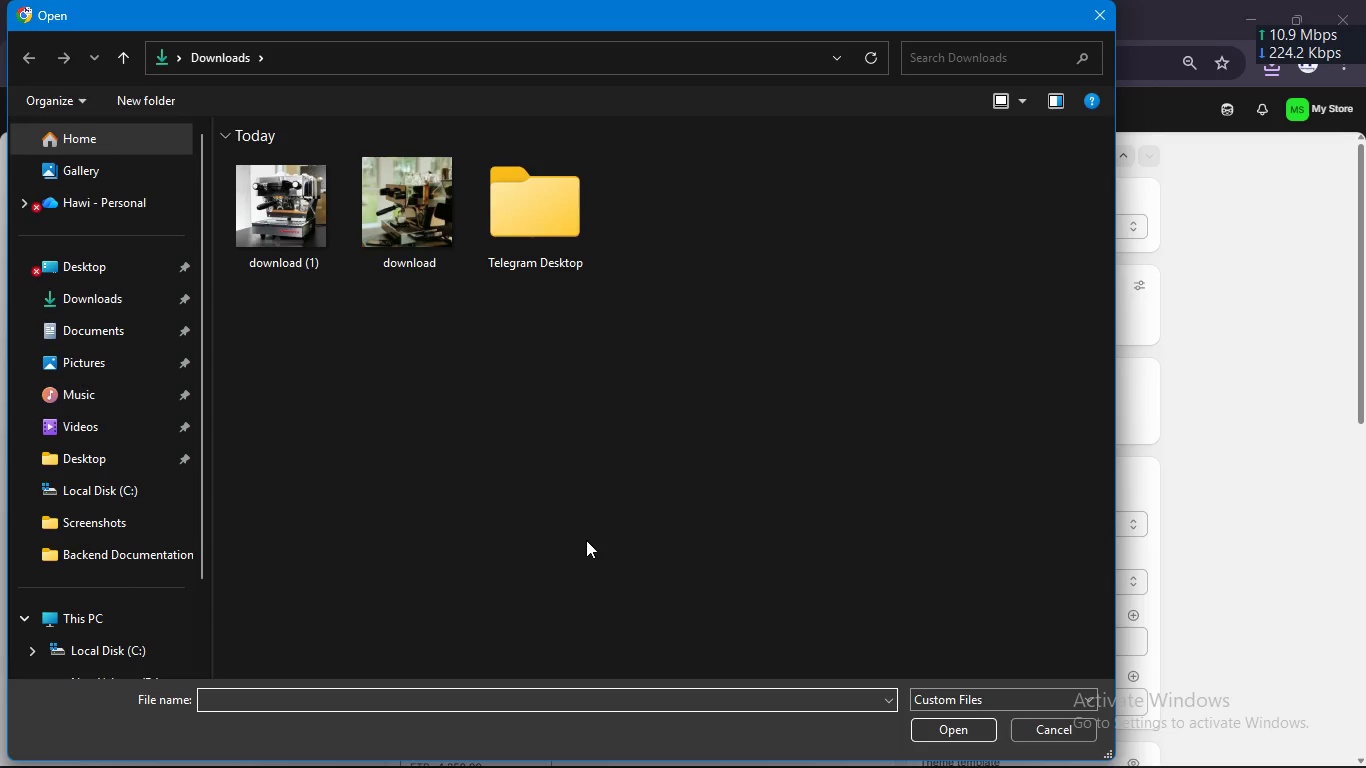 
wait(9.78)
 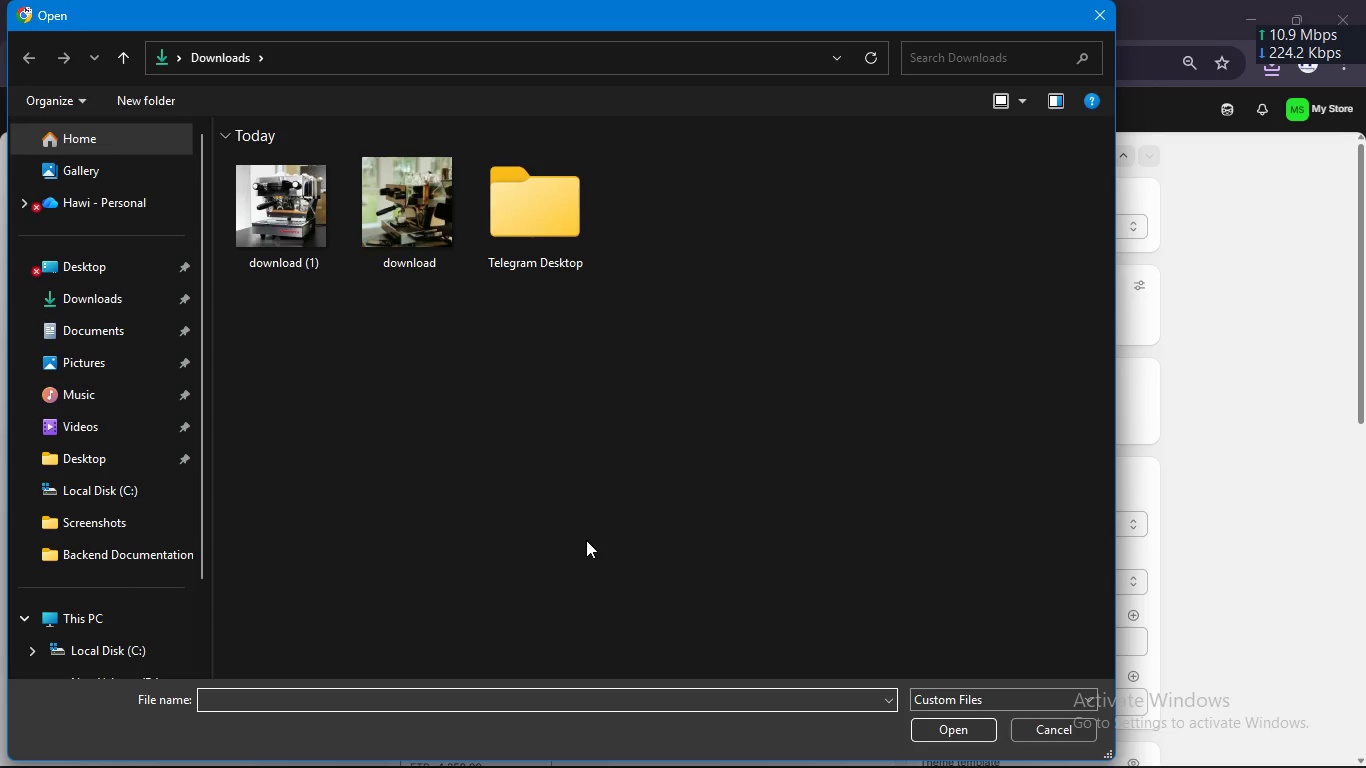 
left_click_drag(start_coordinate=[417, 281], to_coordinate=[270, 237])
 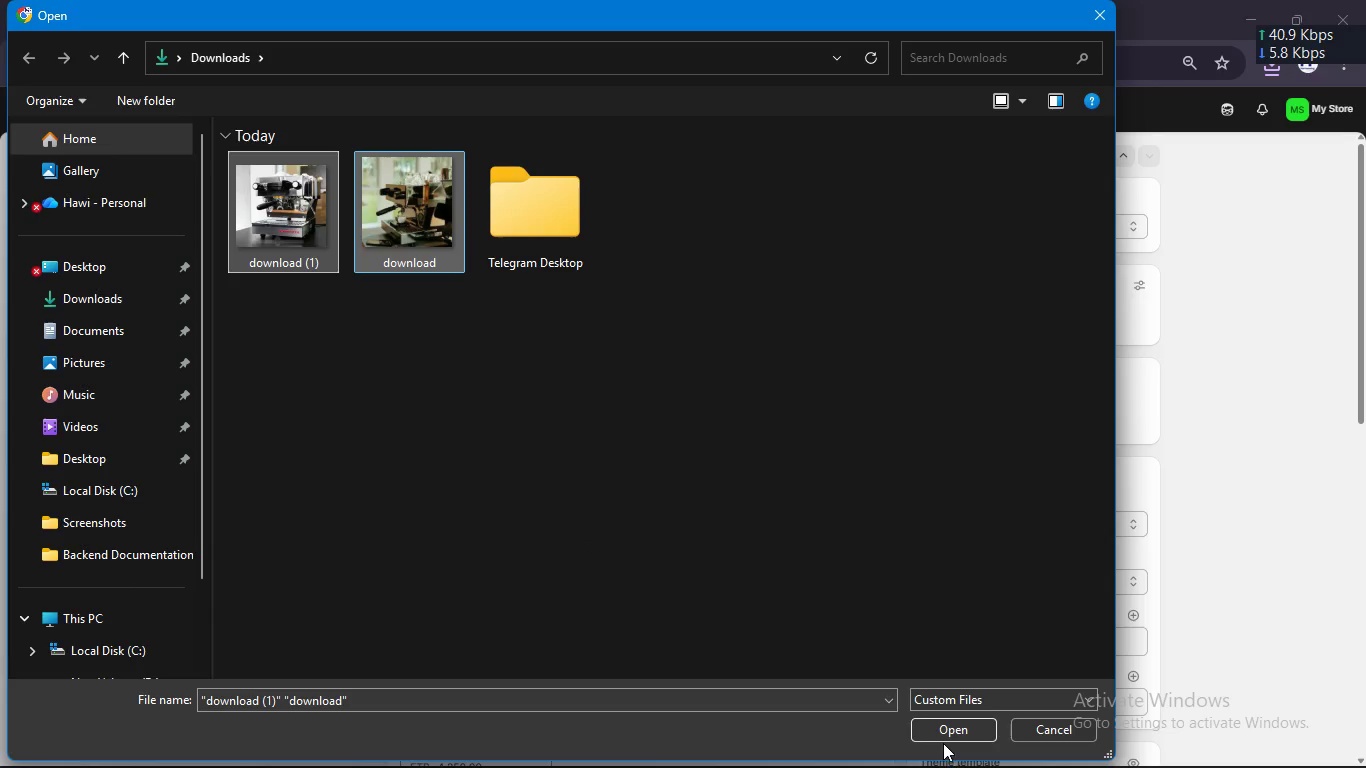 
left_click([948, 733])
 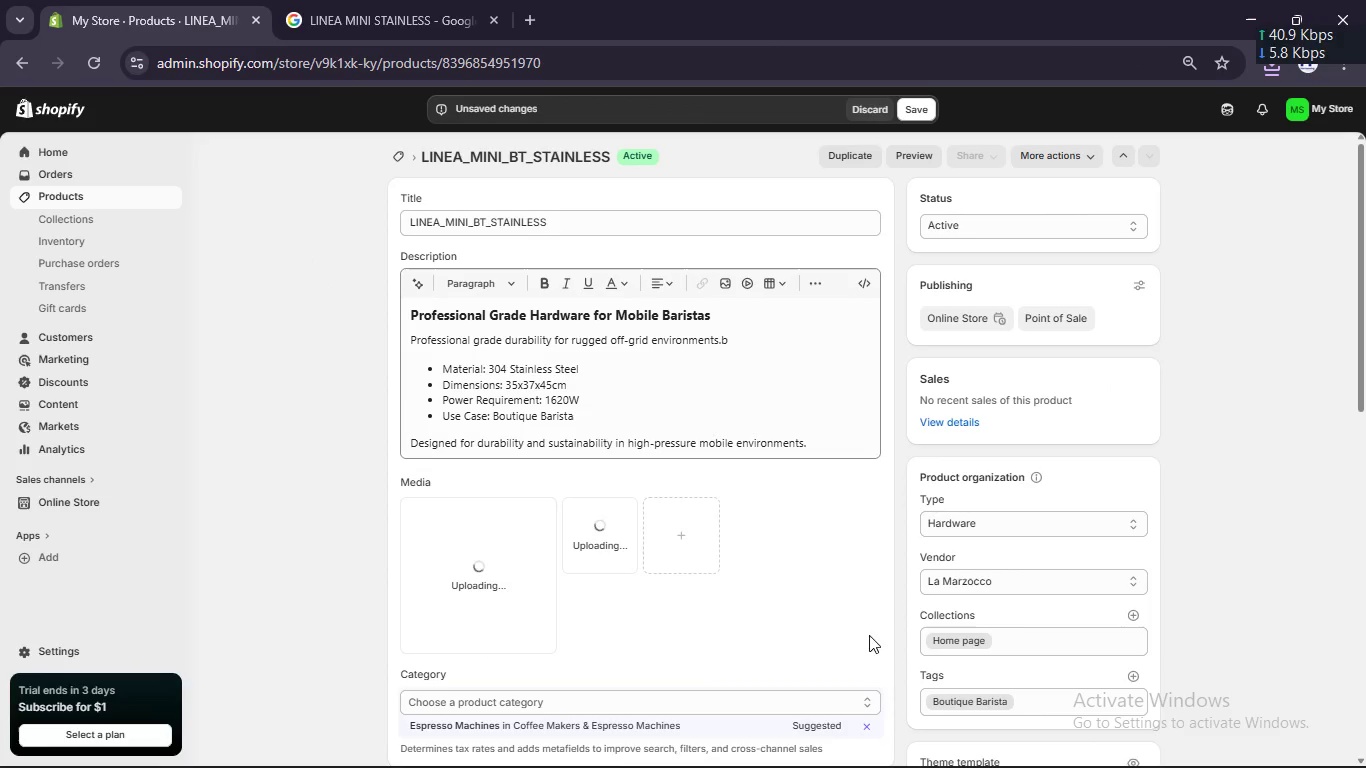 
scroll: coordinate [812, 550], scroll_direction: none, amount: 0.0
 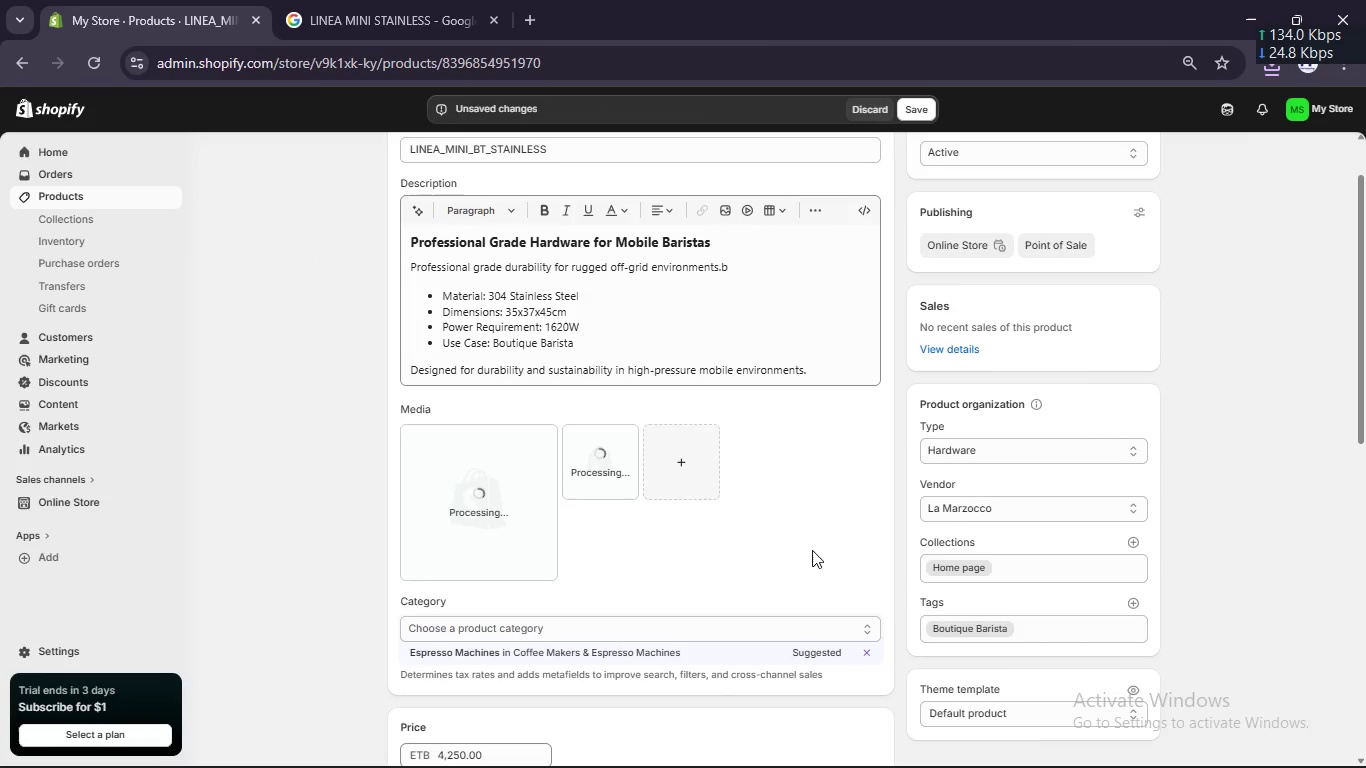 
wait(8.26)
 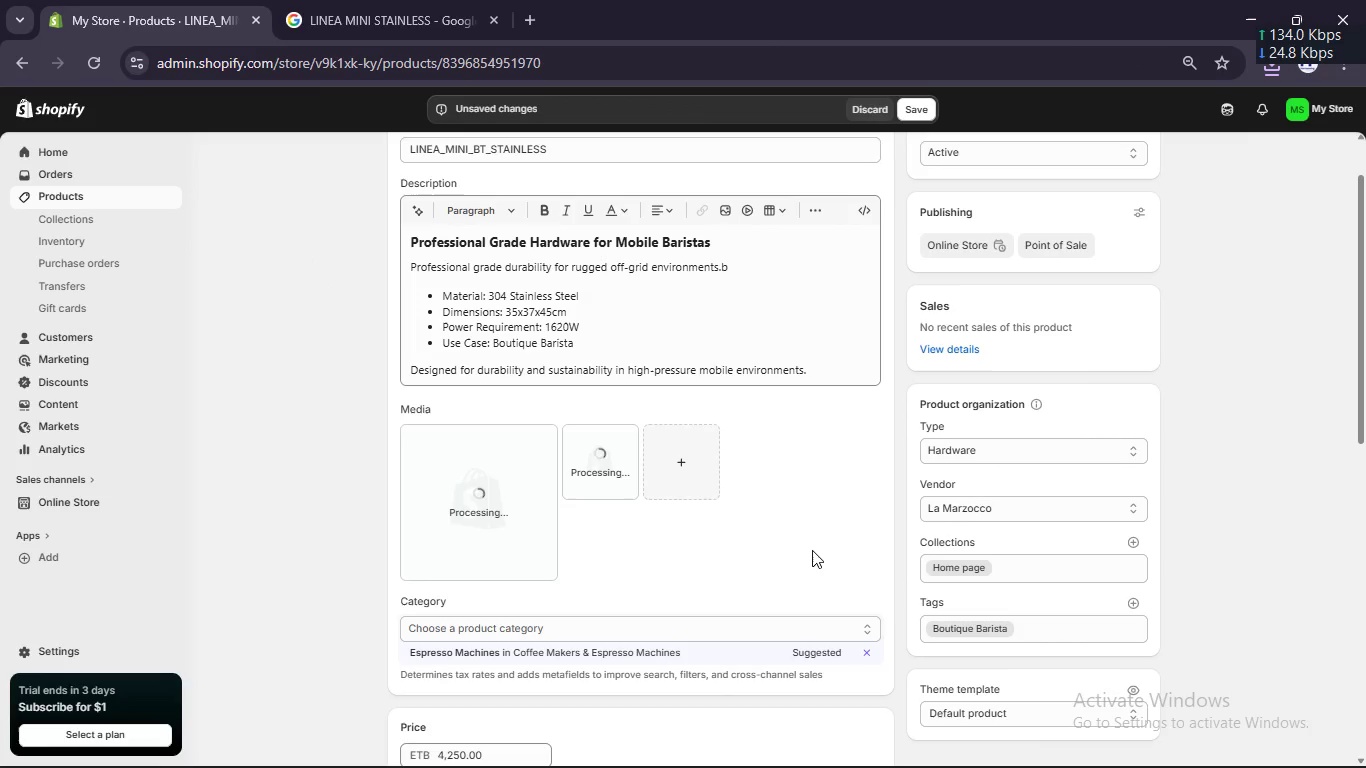 
left_click([571, 544])
 